 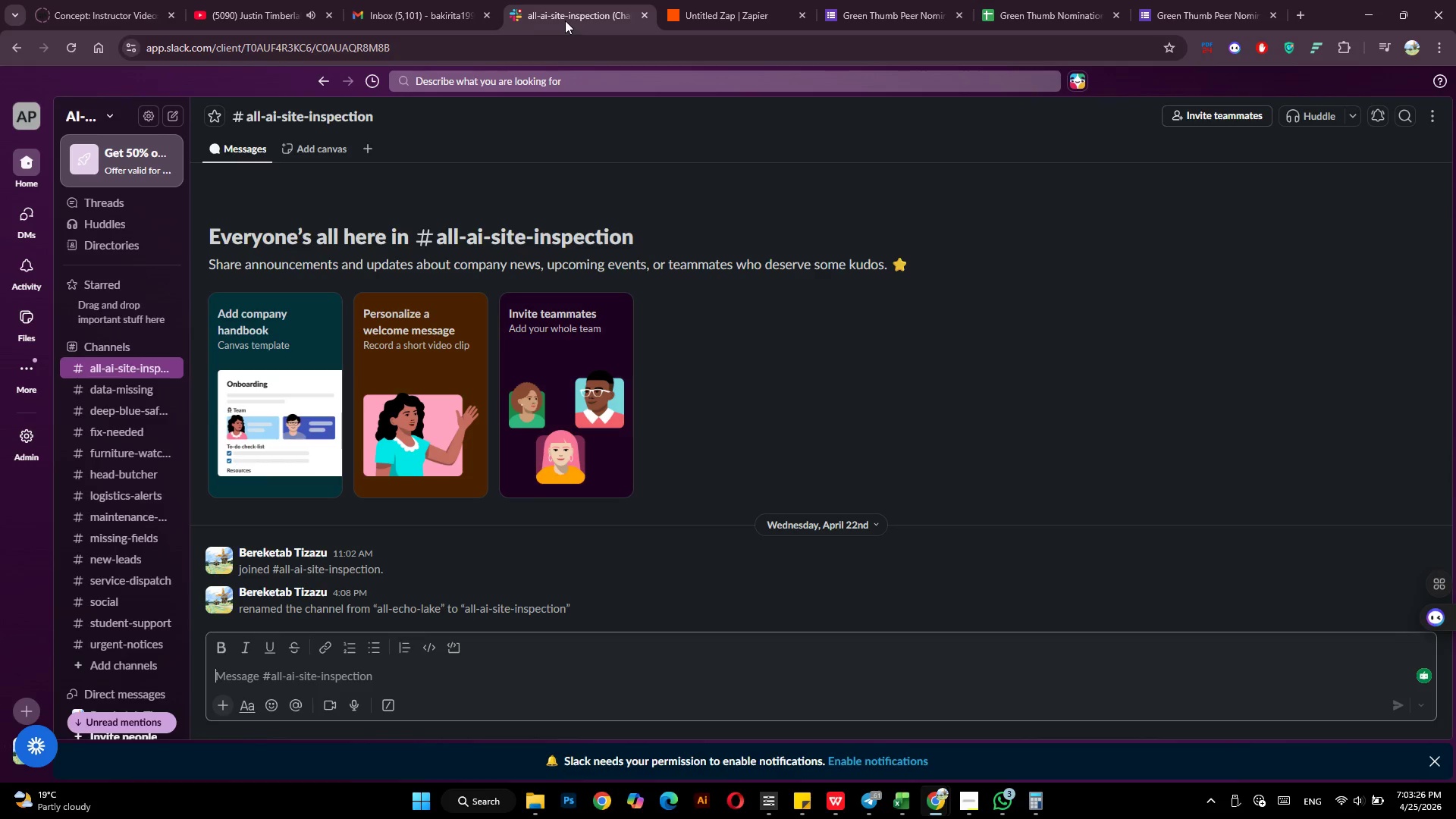 
left_click([138, 664])
 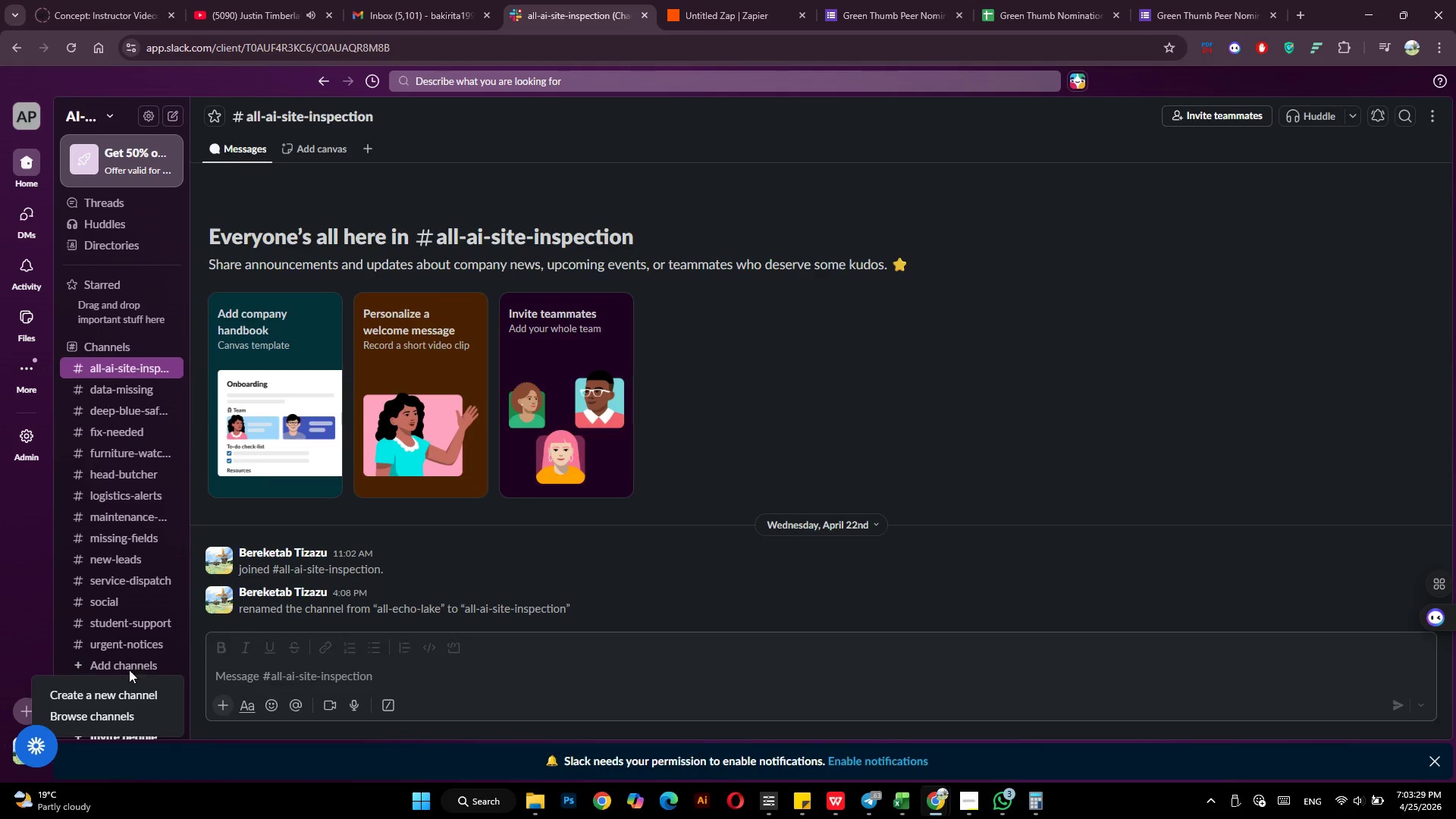 
left_click([102, 689])
 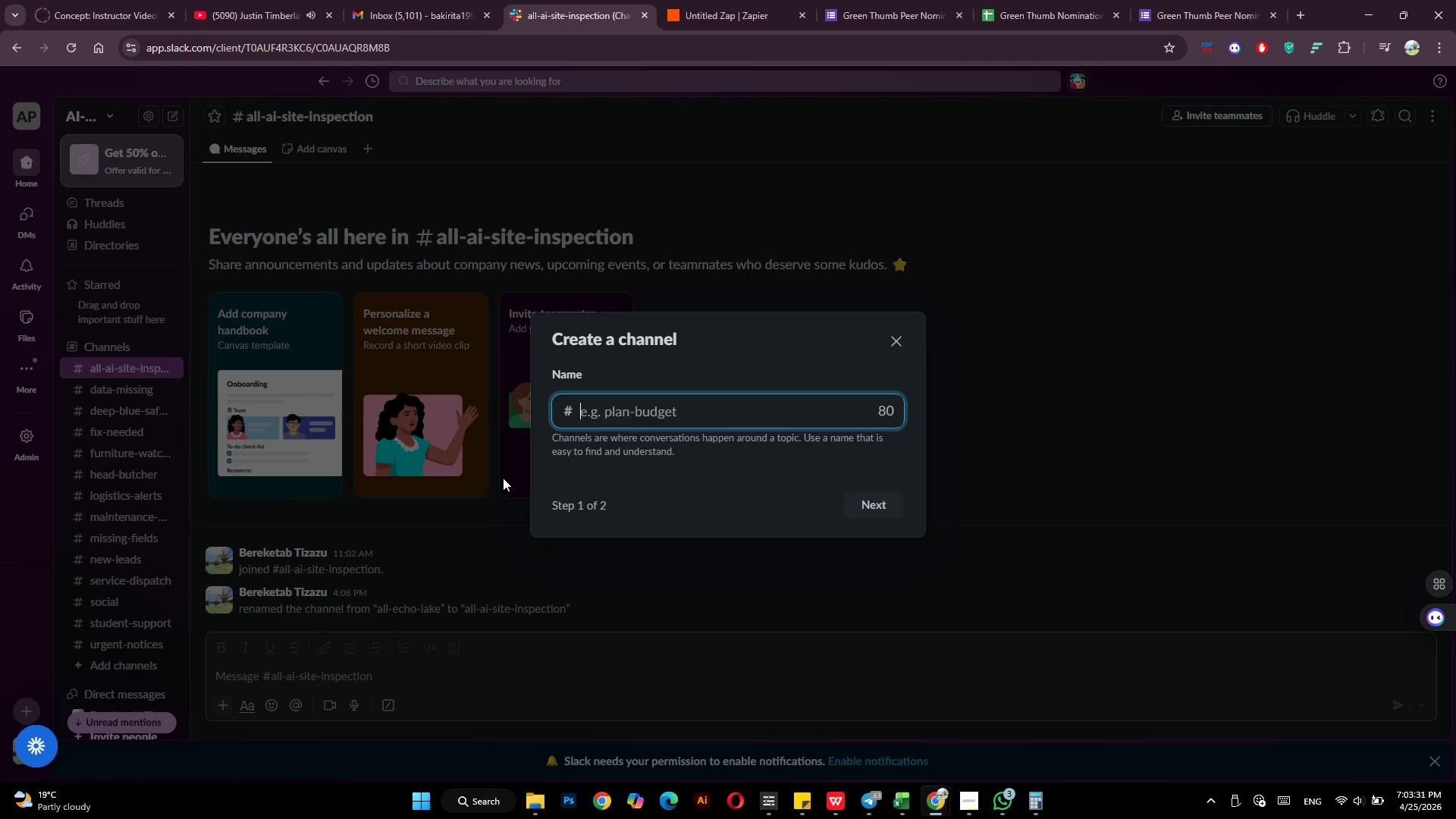 
type(green[PlayPause]-thumb-nomination)
 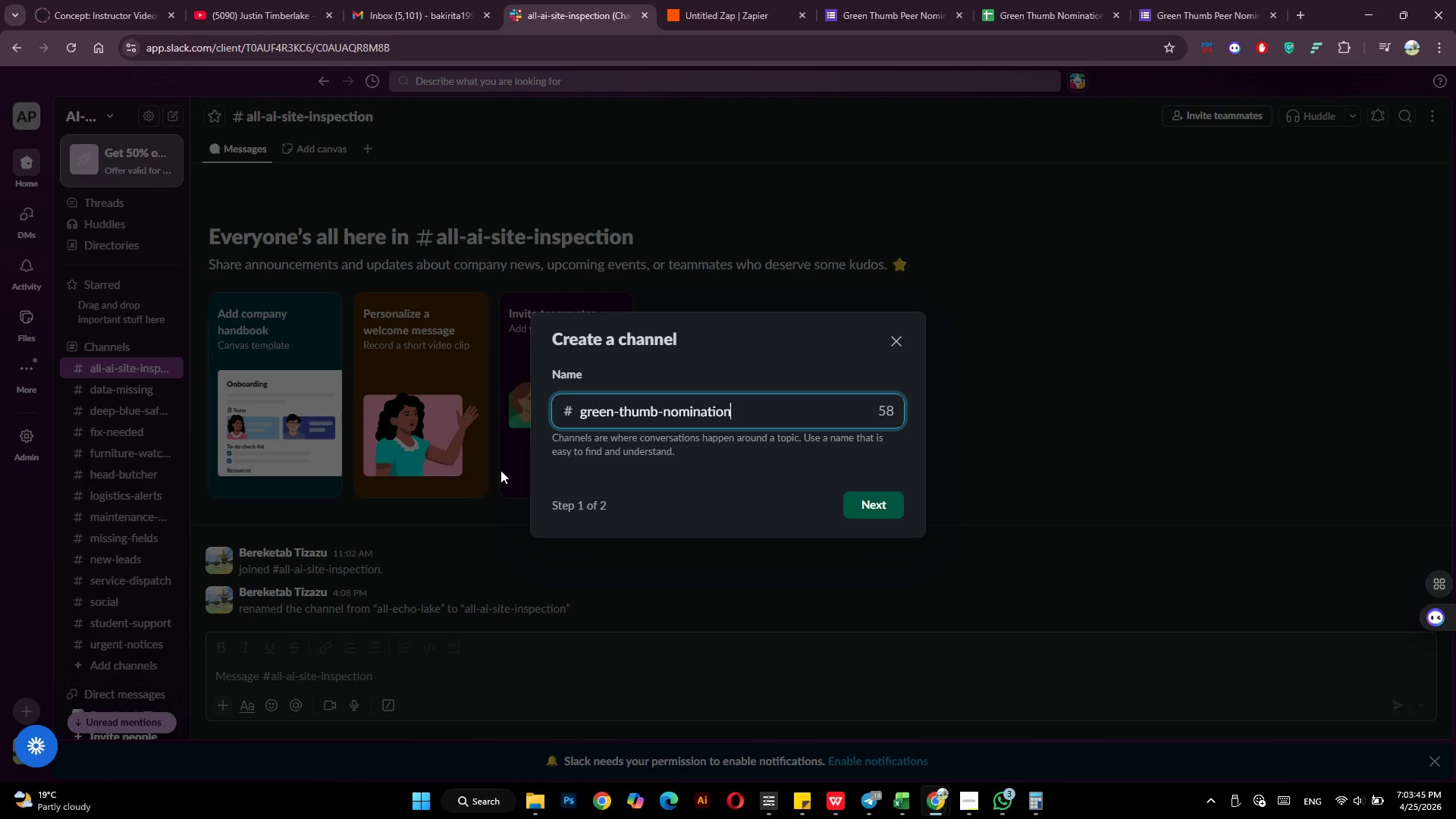 
key(S)
 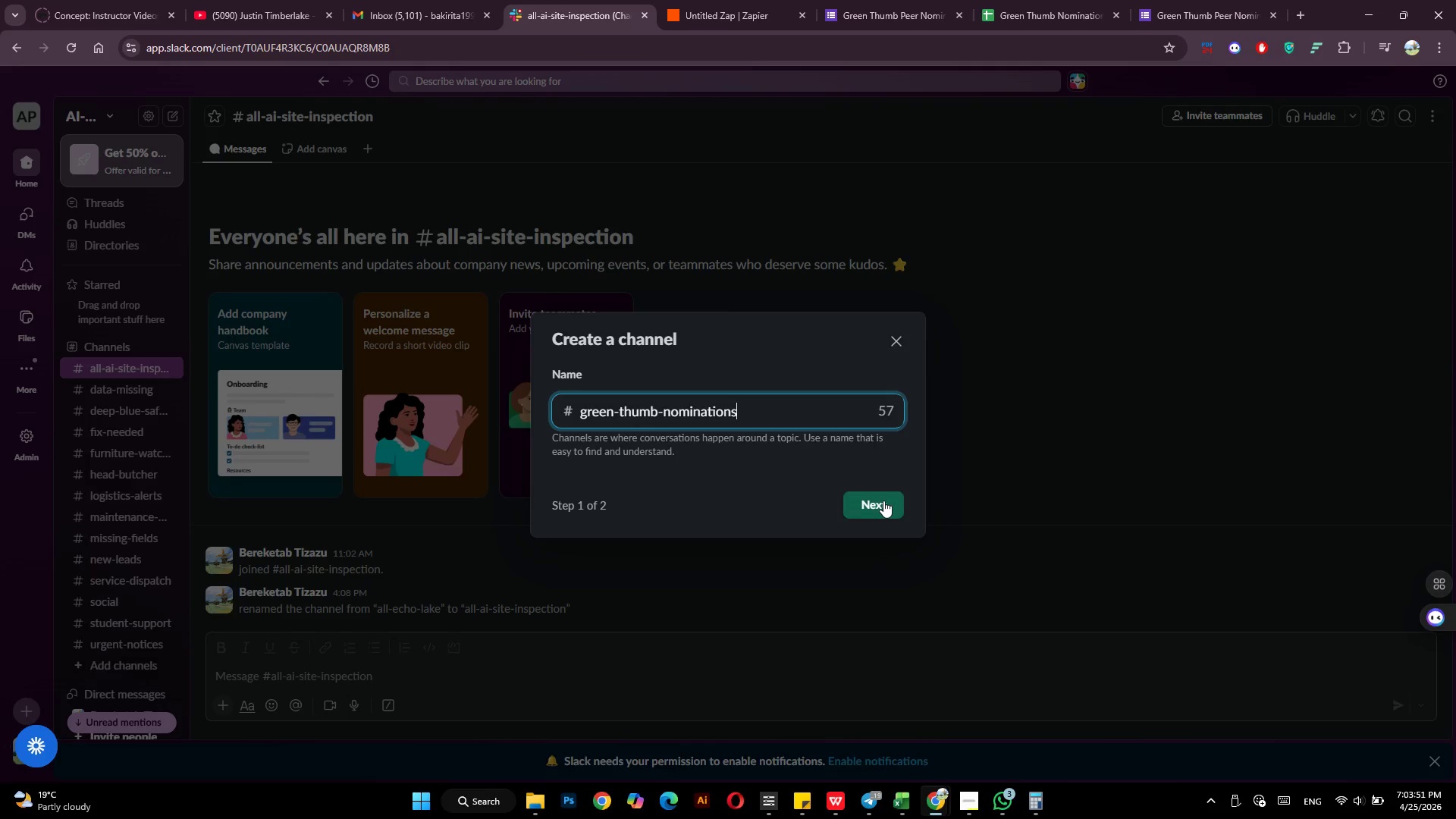 
wait(7.22)
 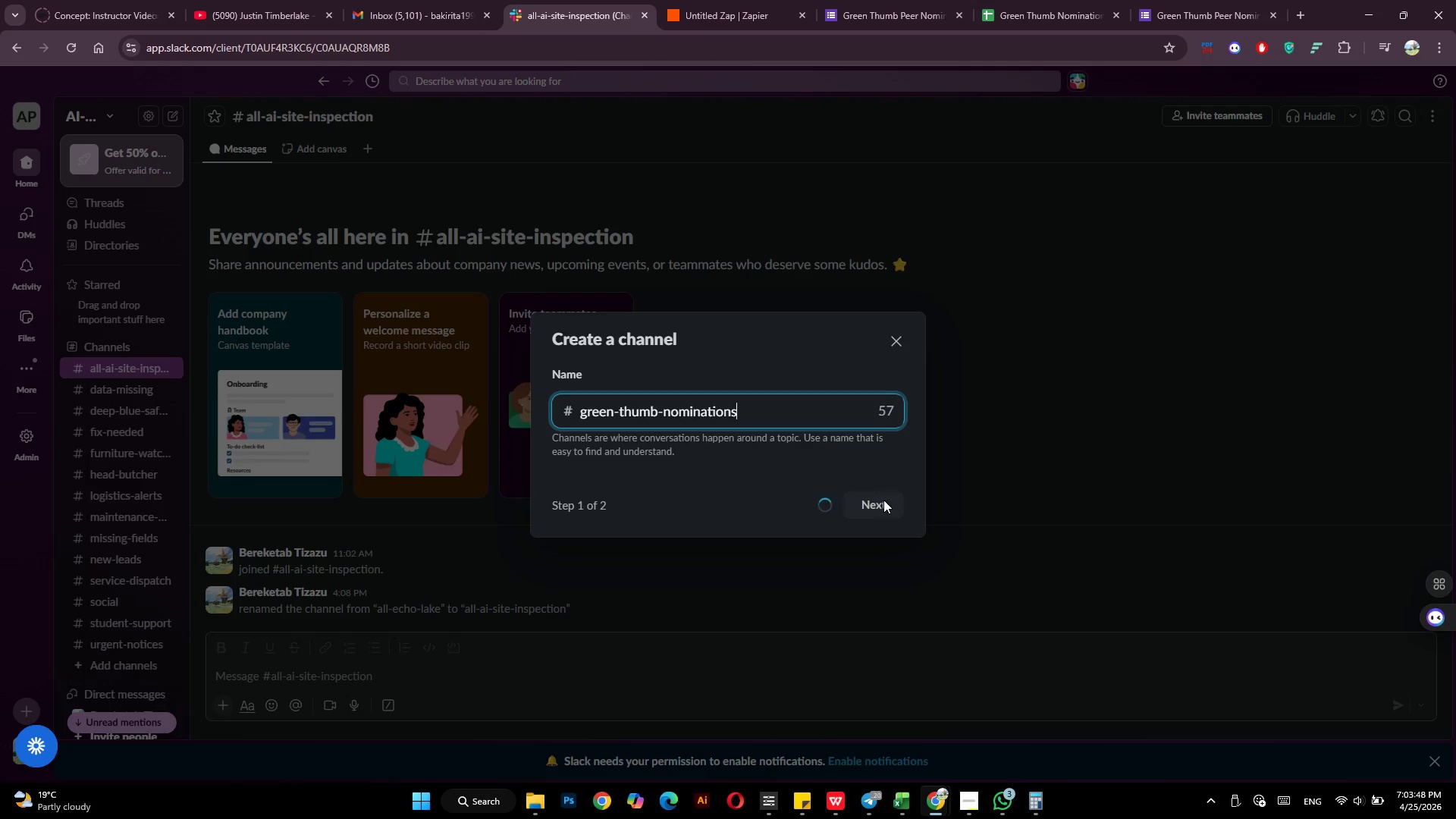 
left_click([883, 500])
 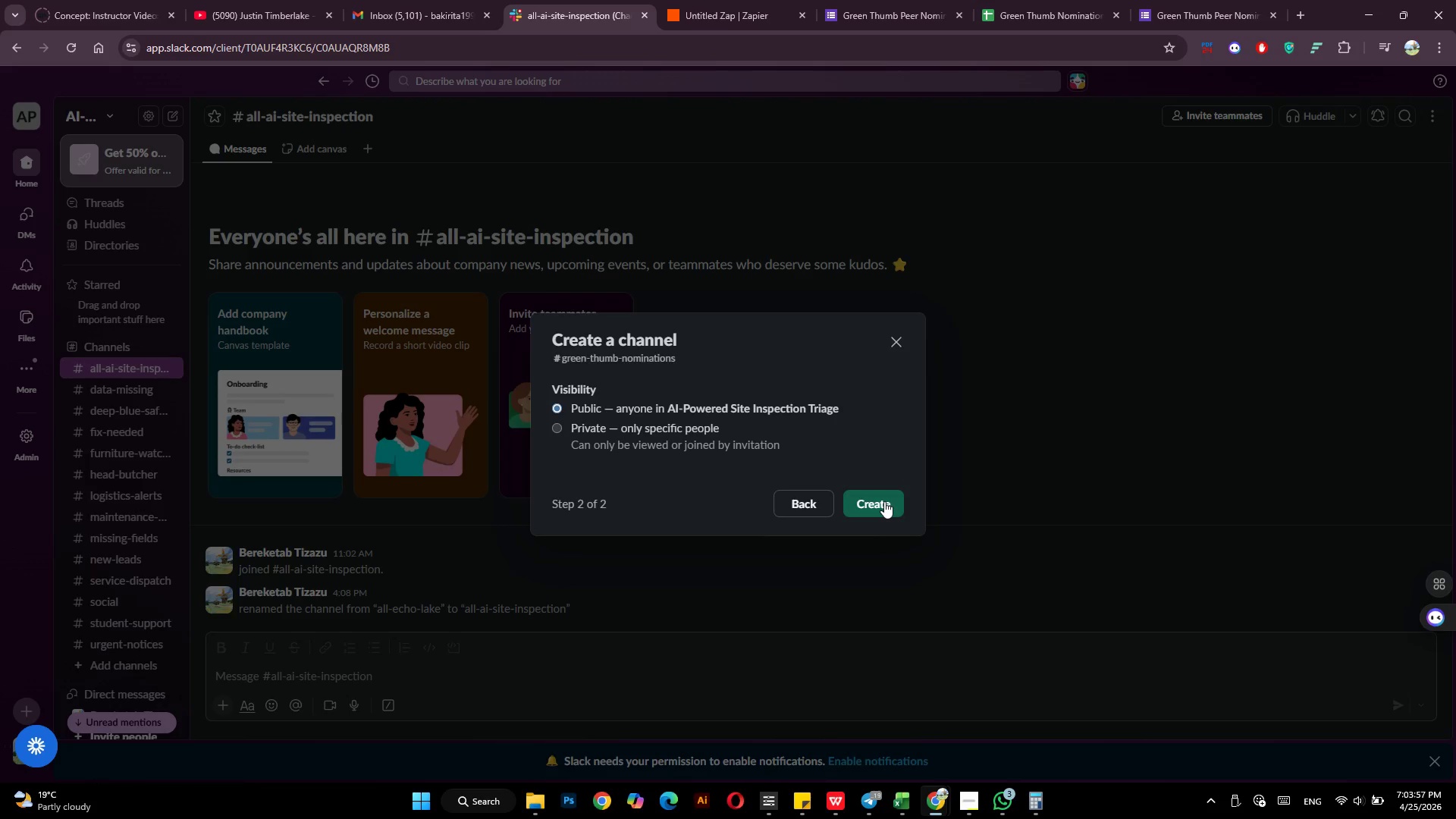 
left_click([884, 501])
 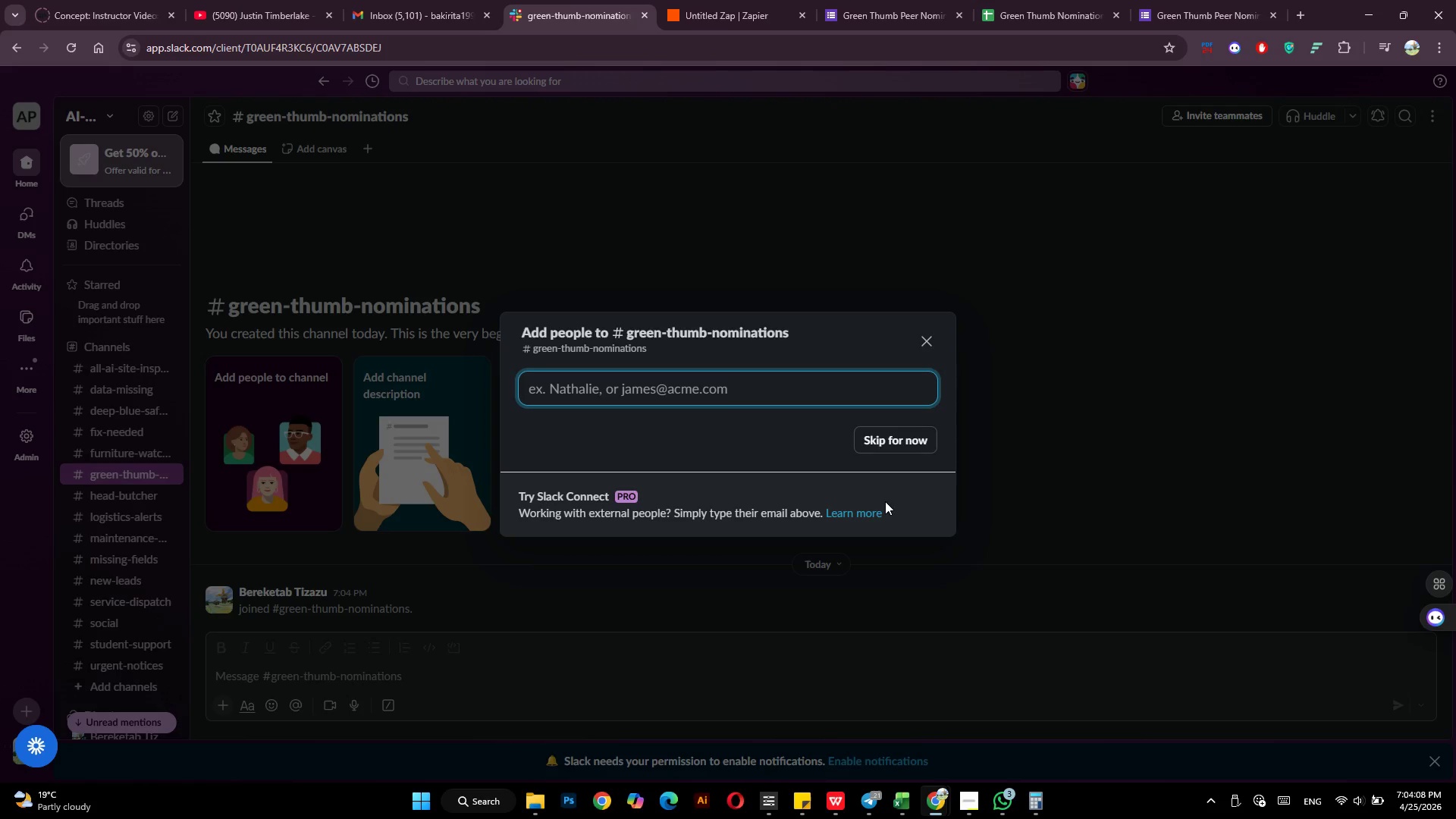 
wait(15.17)
 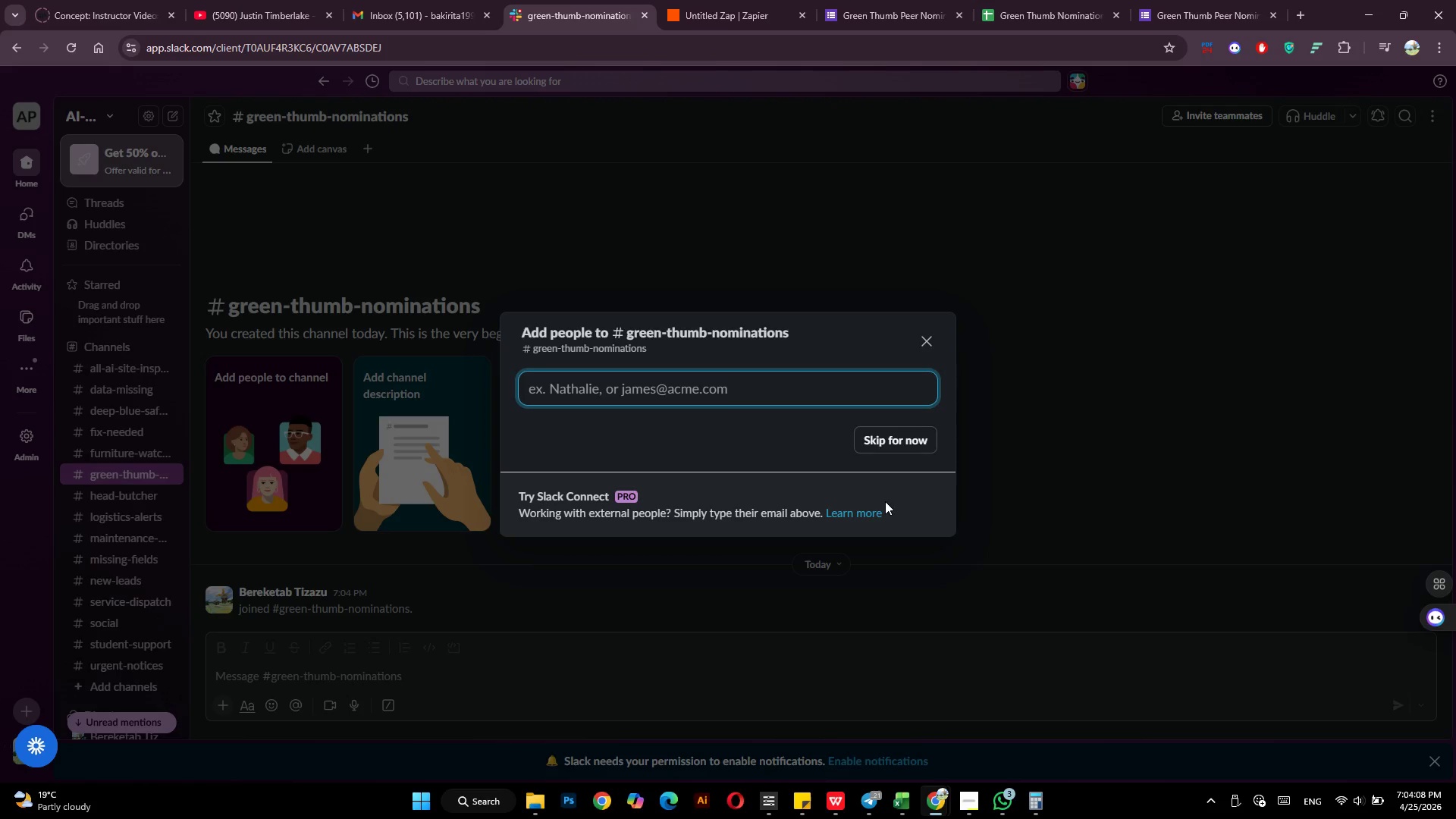 
left_click([896, 442])
 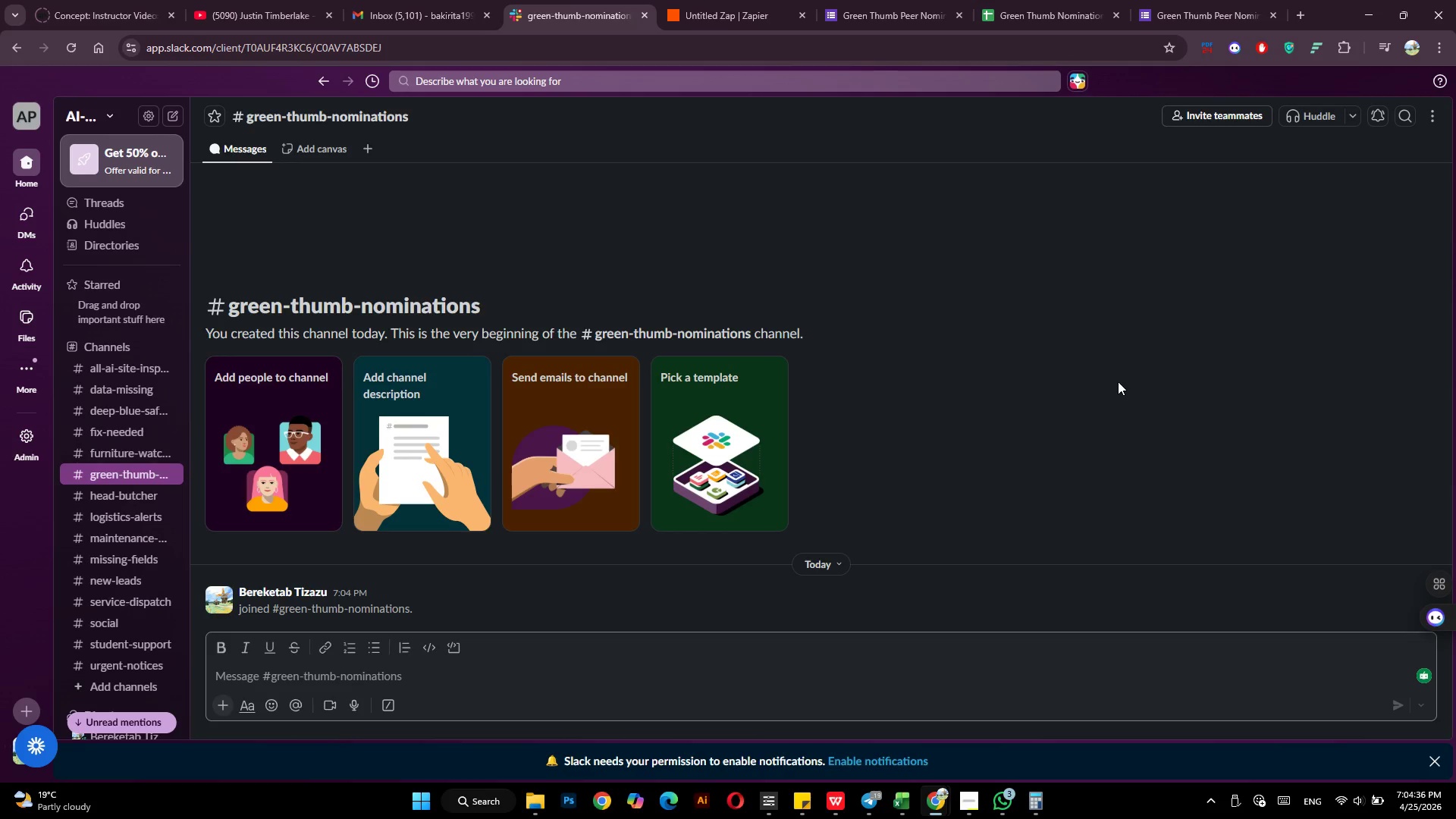 
wait(28.31)
 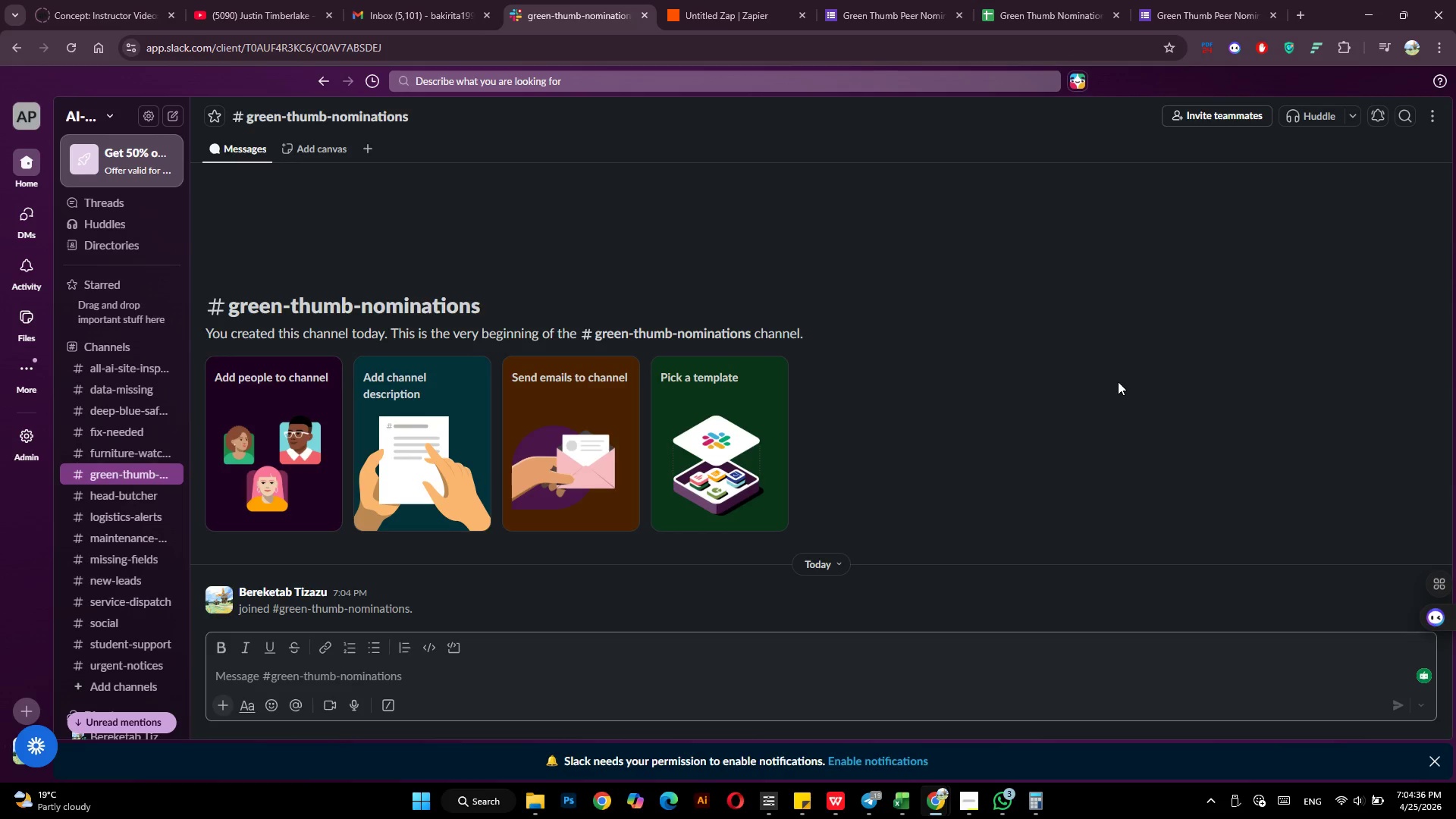 
left_click([866, 807])
 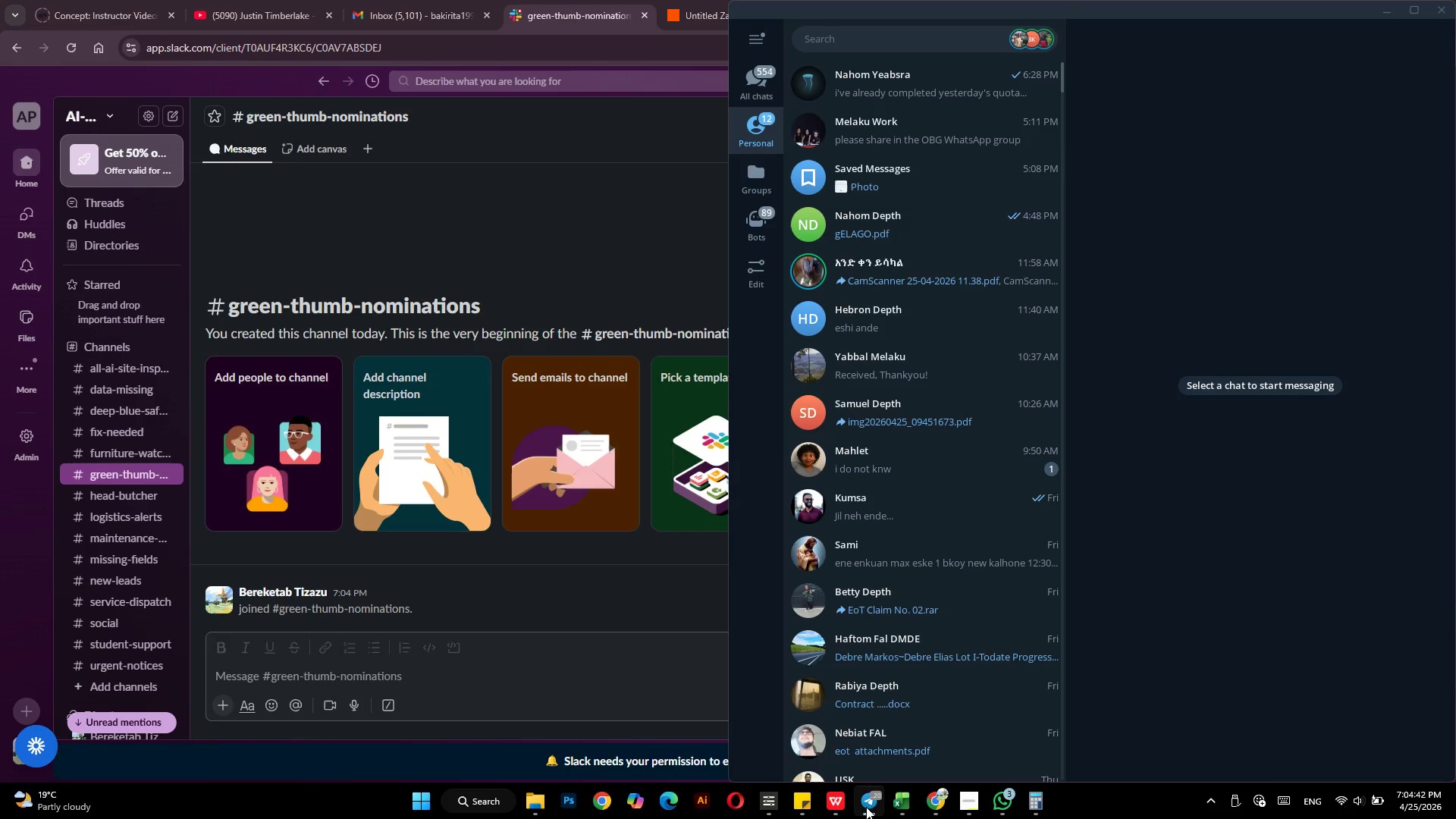 
left_click([866, 807])
 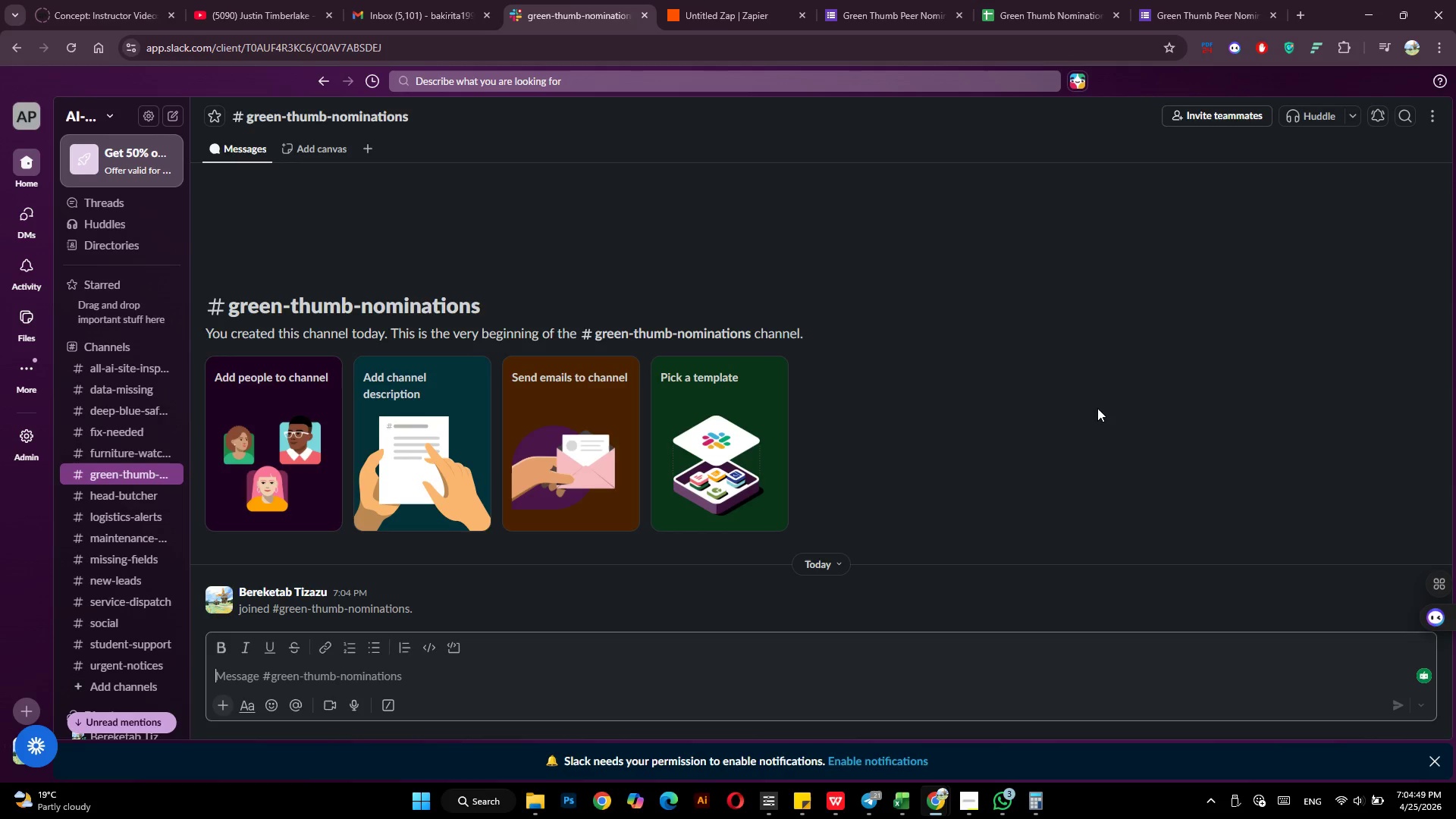 
wait(11.69)
 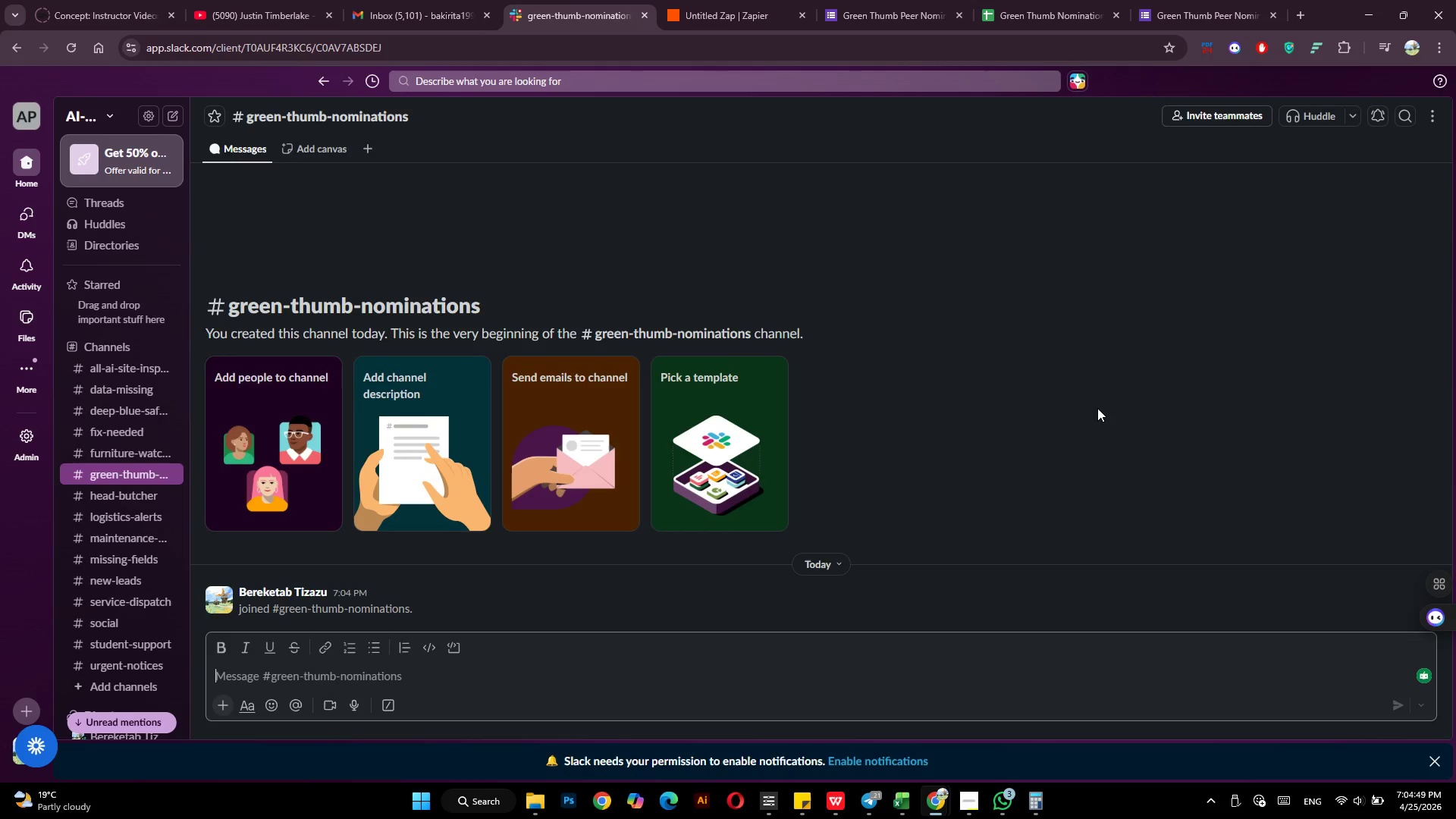 
left_click([766, 0])
 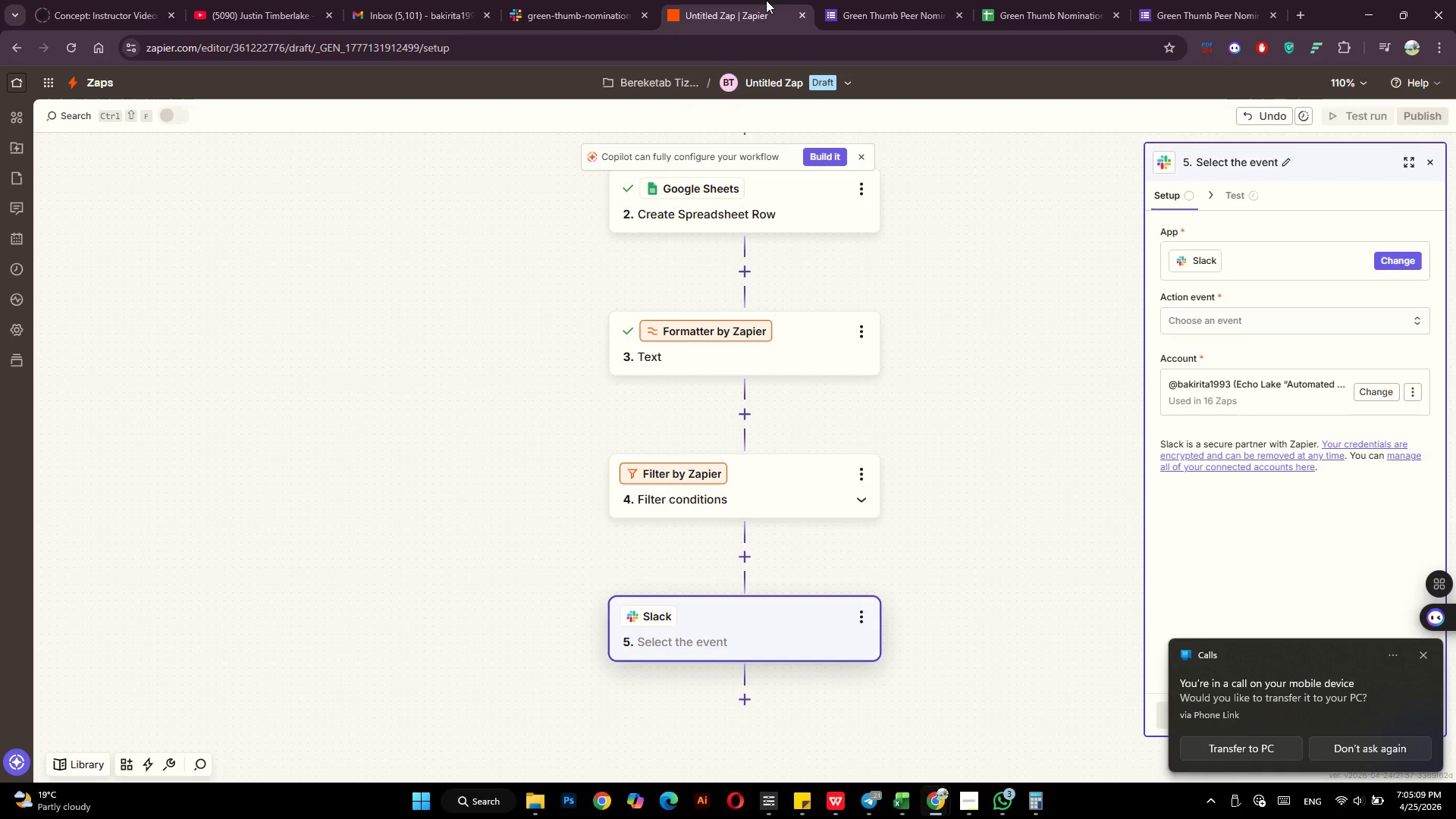 
wait(19.86)
 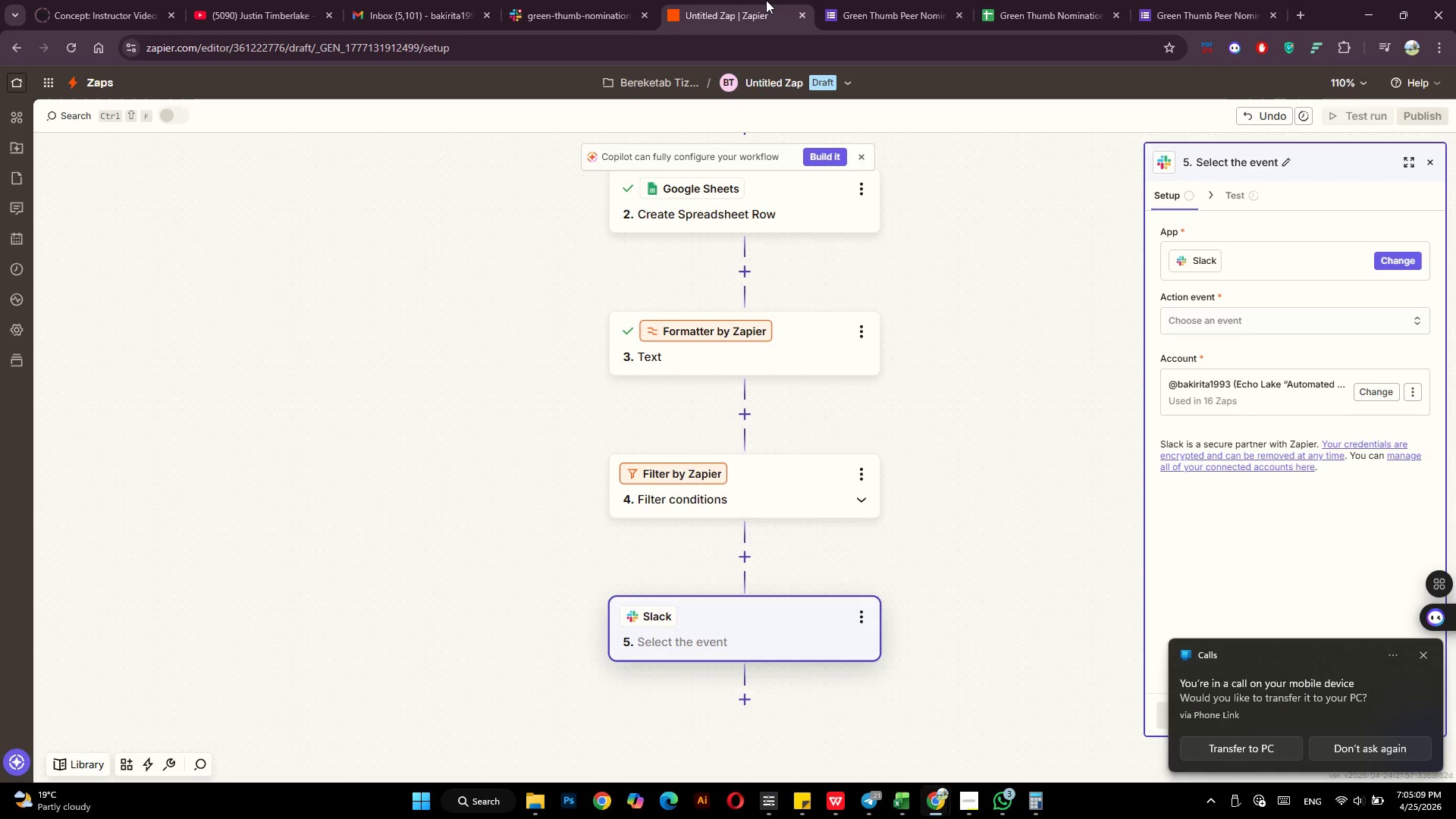 
left_click([1244, 327])
 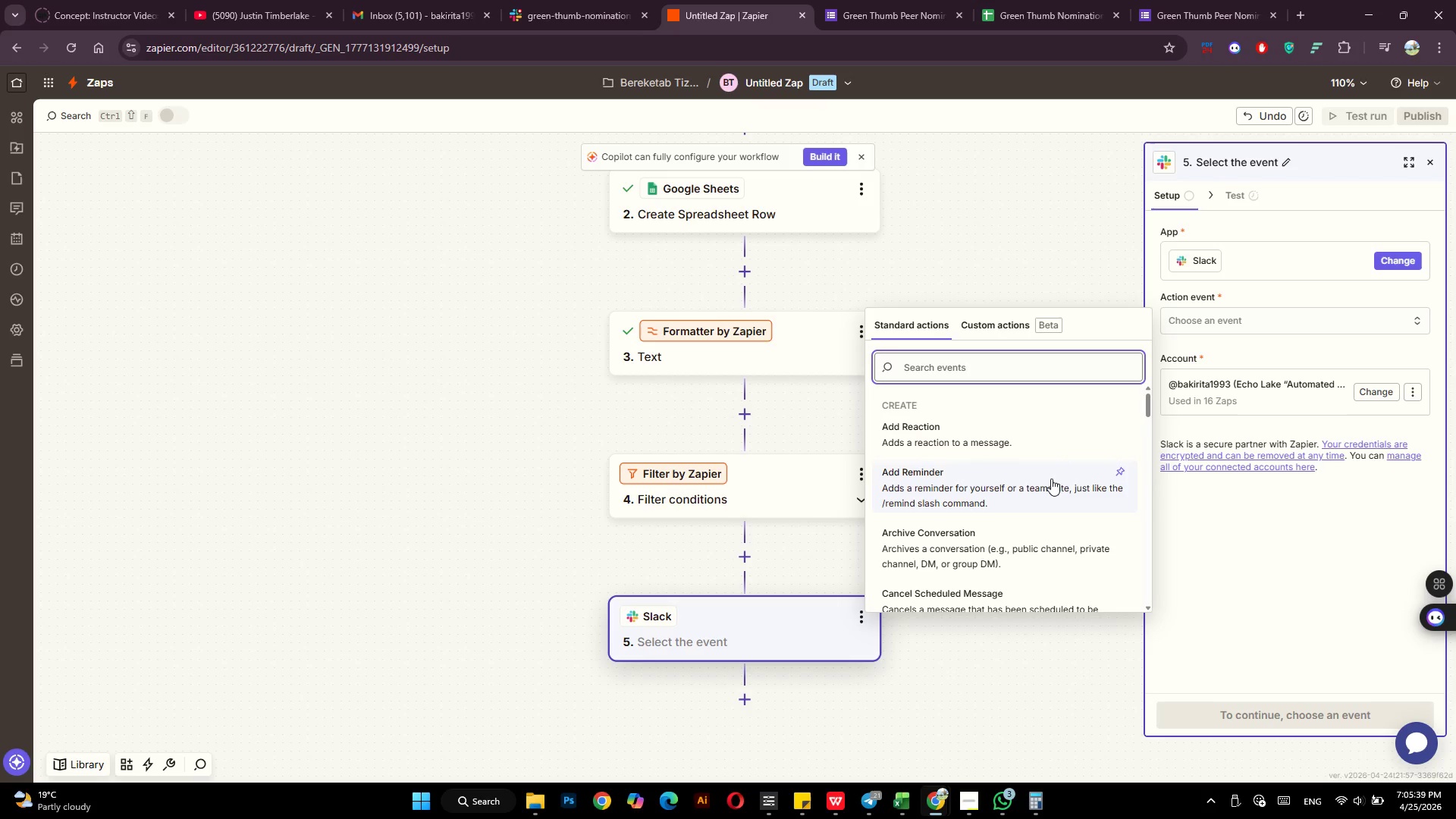 
wait(29.34)
 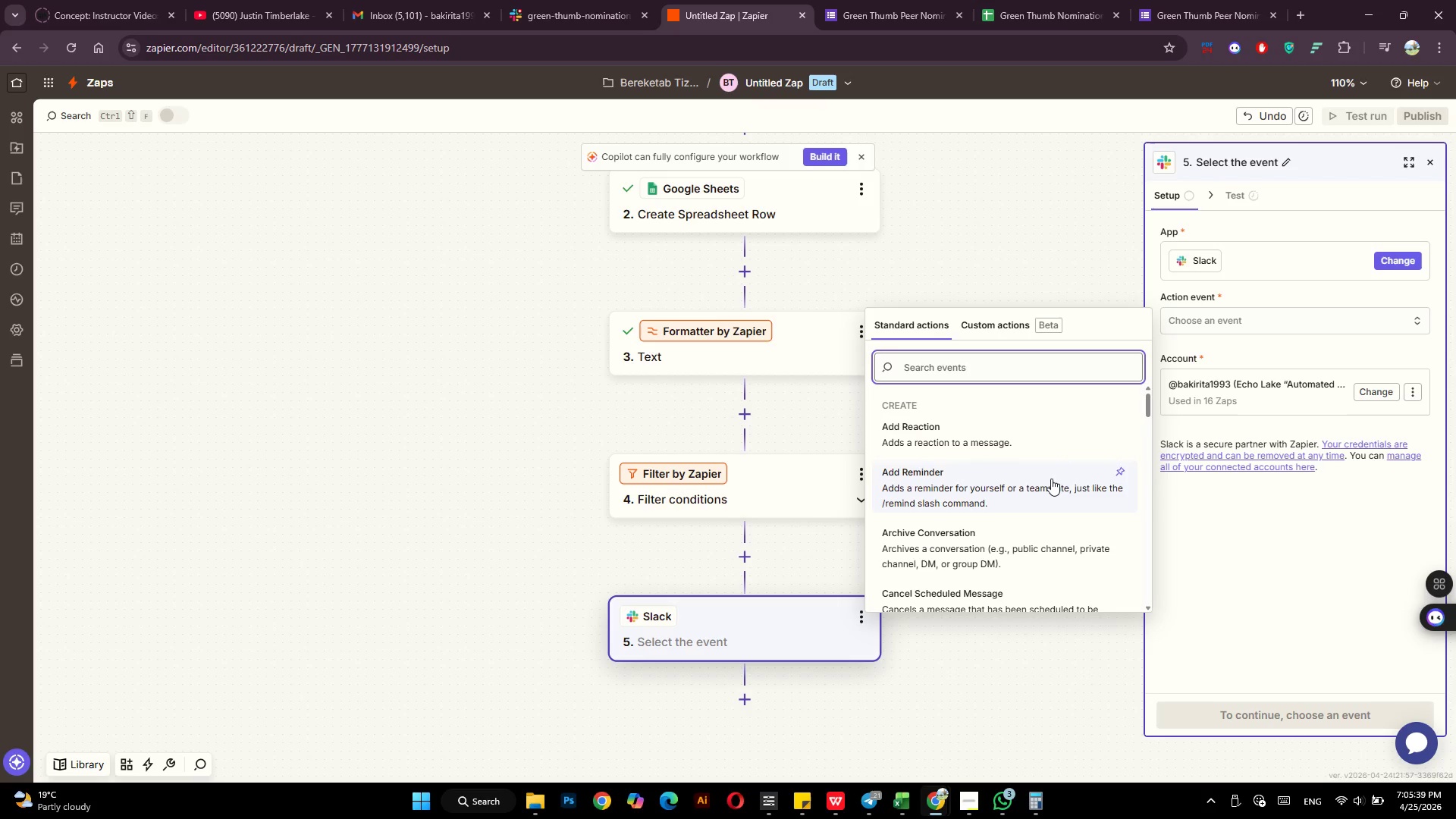 
type(send)
 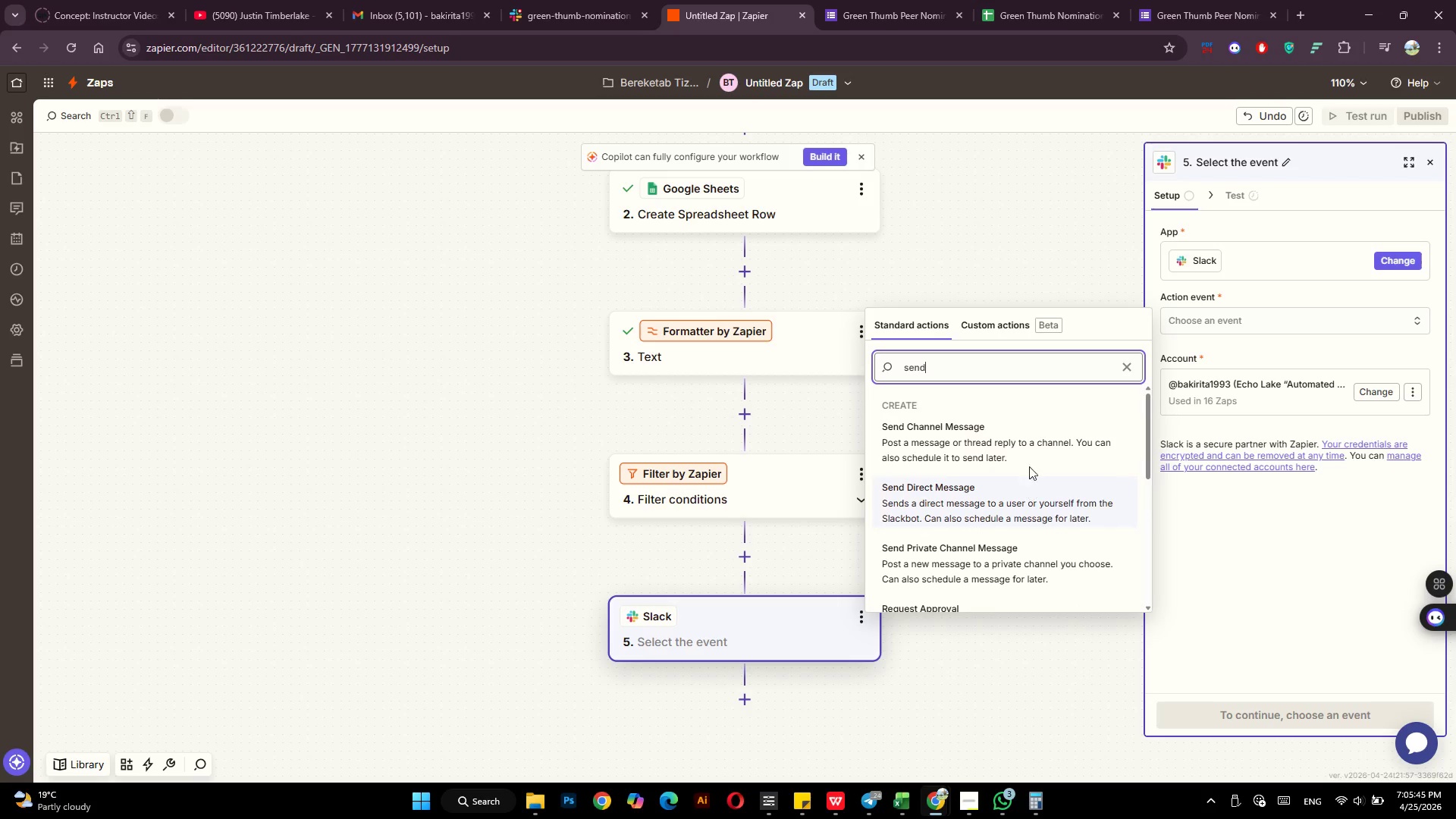 
left_click([1034, 443])
 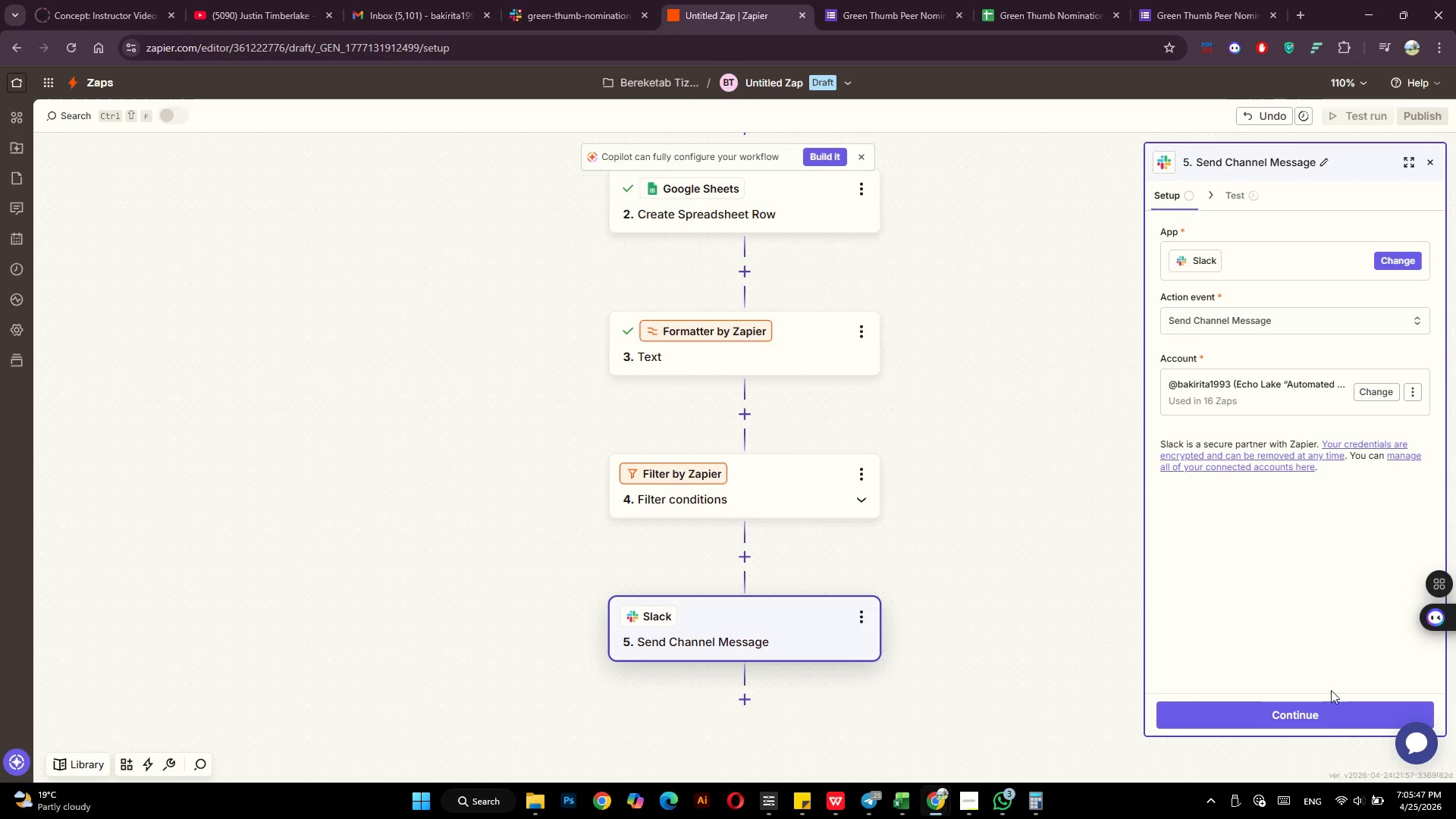 
left_click([1316, 702])
 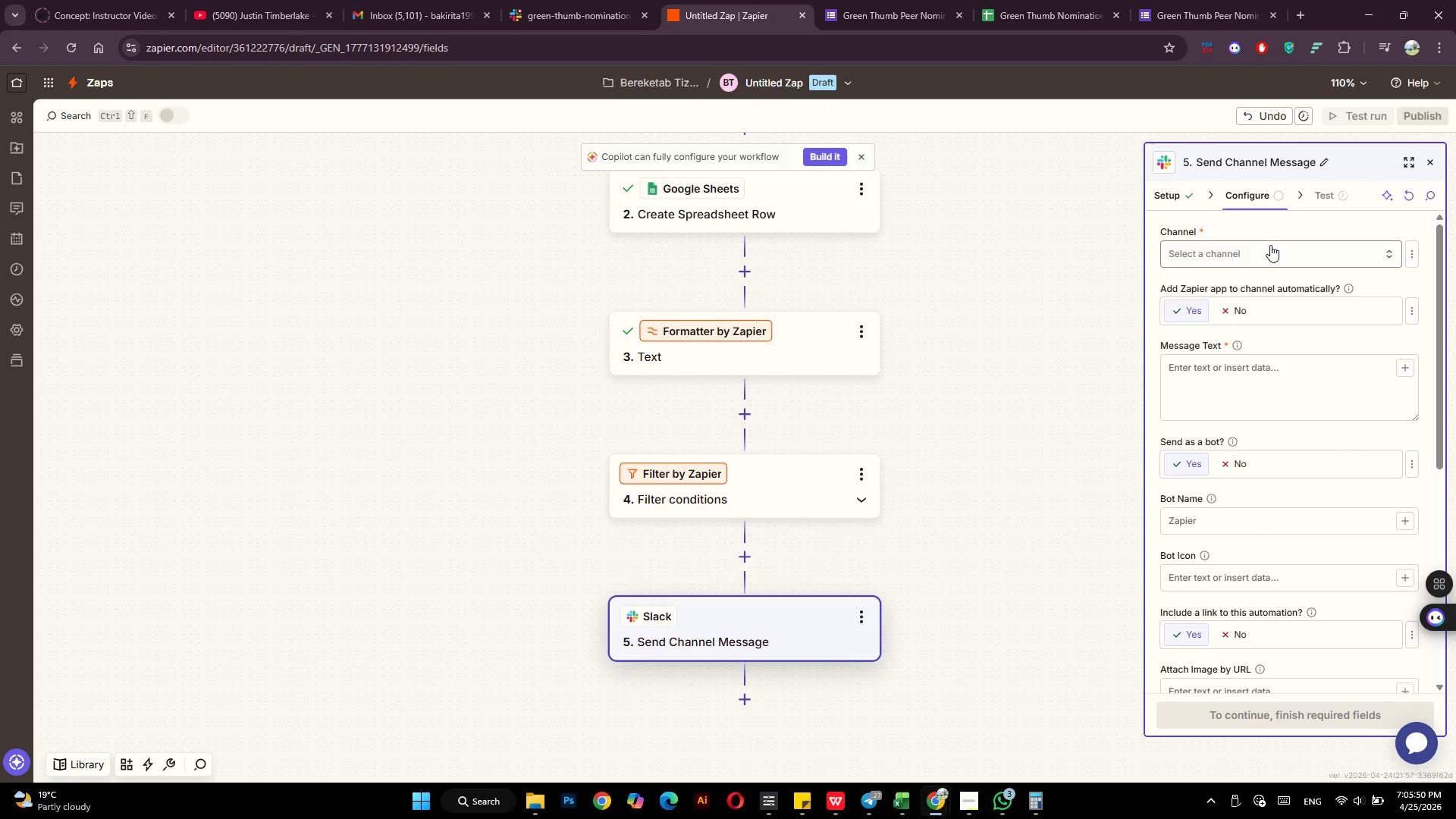 
left_click([1265, 249])
 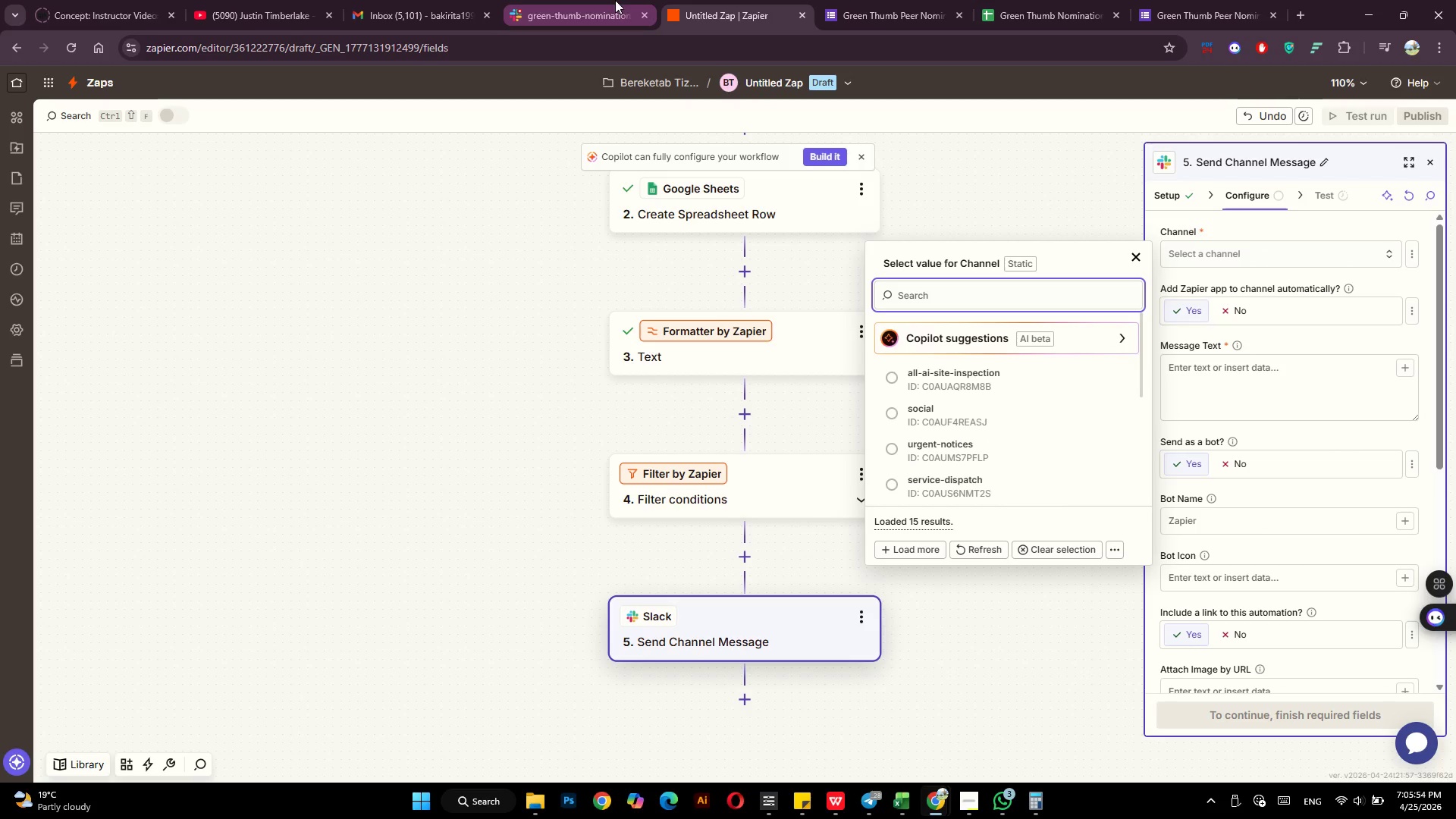 
scroll: coordinate [1043, 475], scroll_direction: down, amount: 2.0
 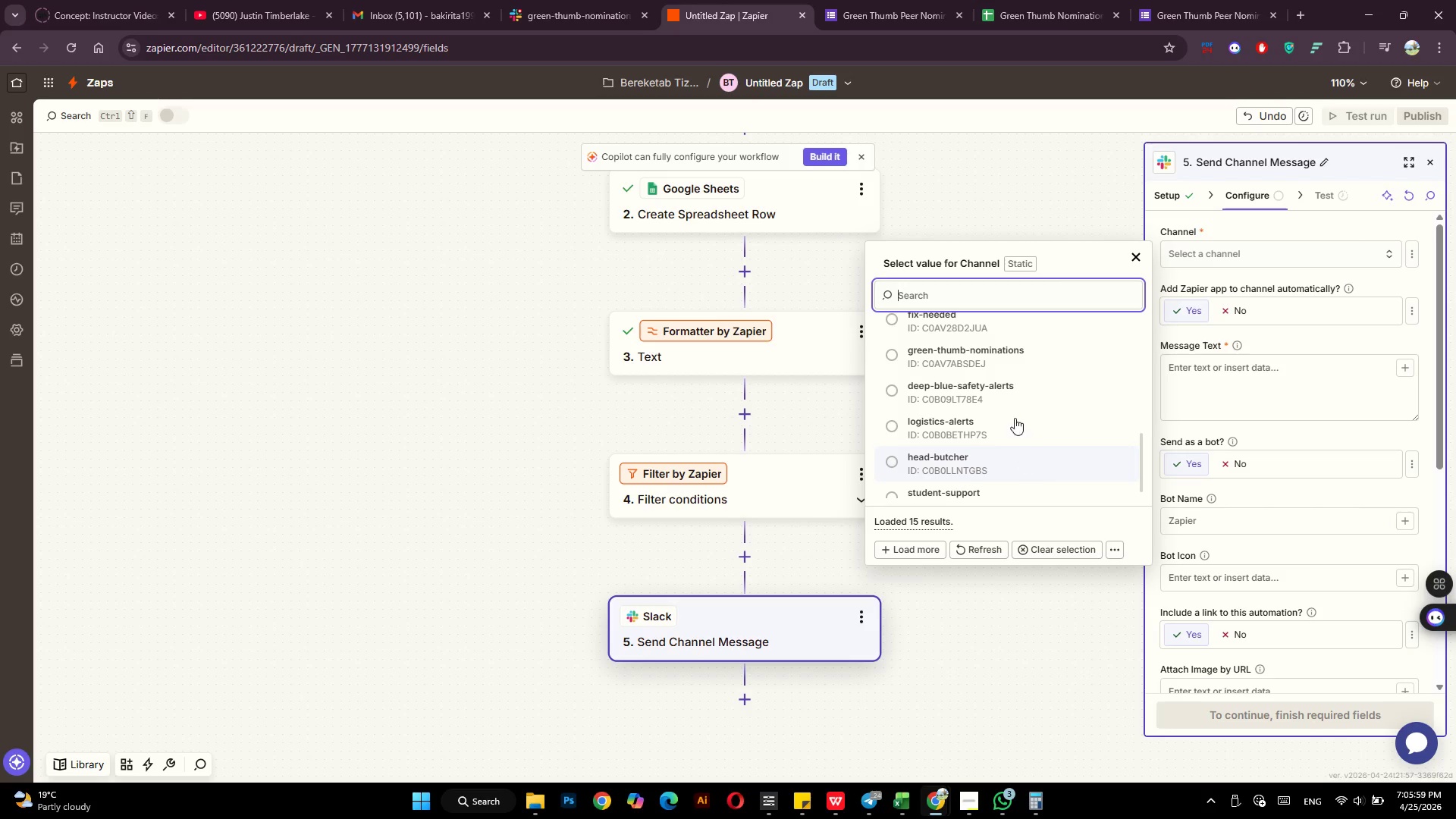 
left_click([942, 359])
 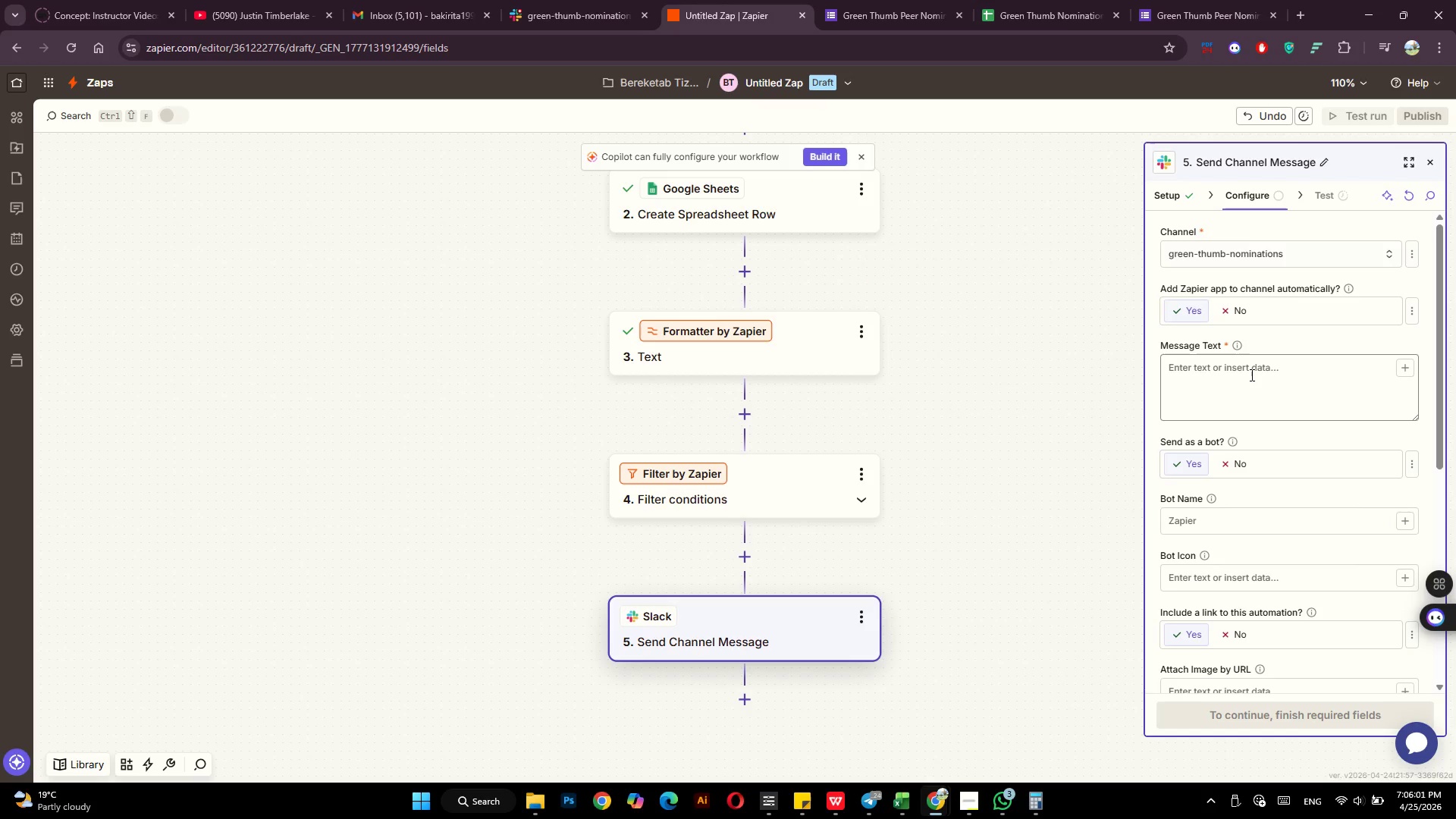 
left_click([1250, 375])
 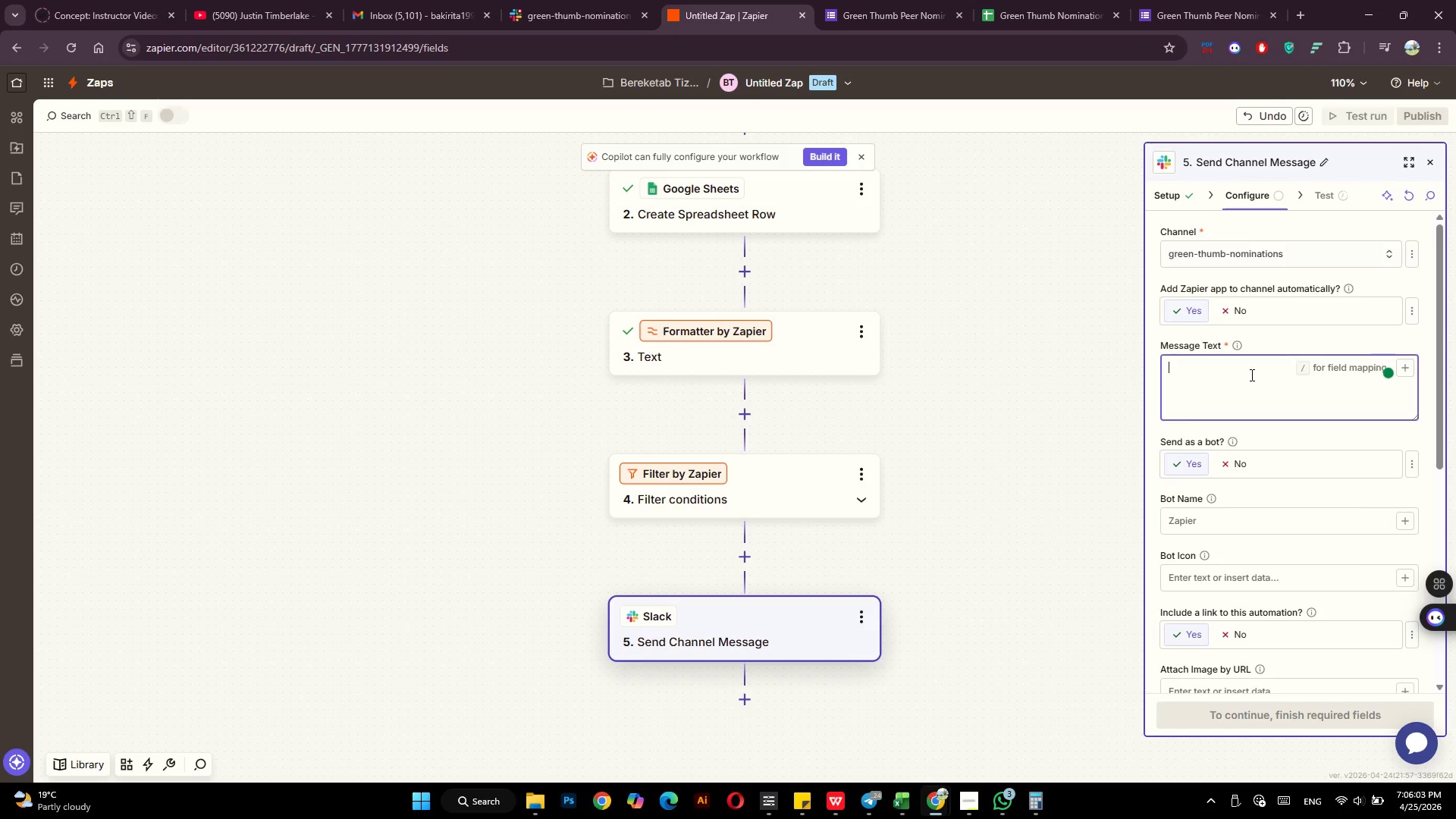 
type(*New)
 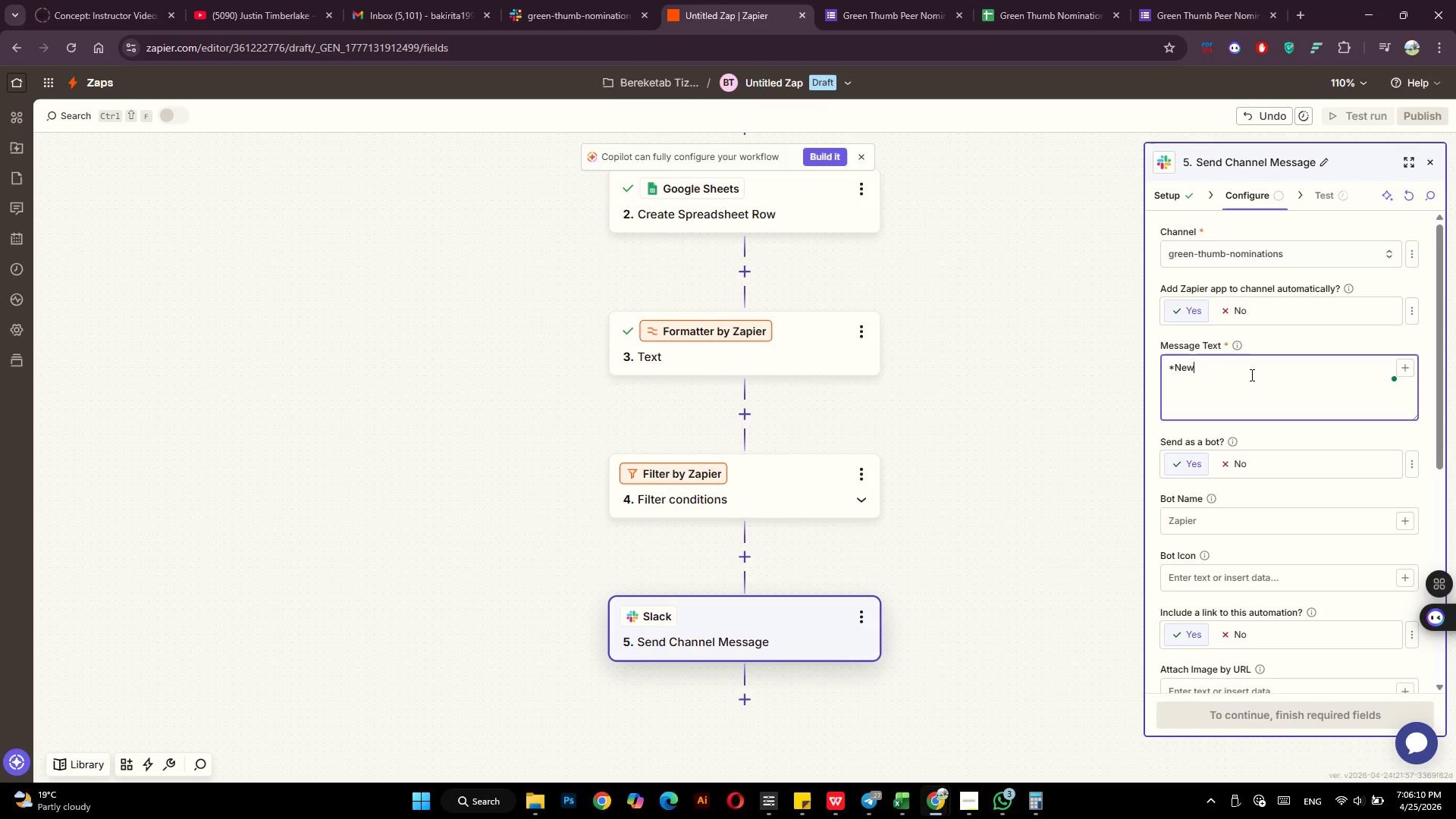 
wait(5.97)
 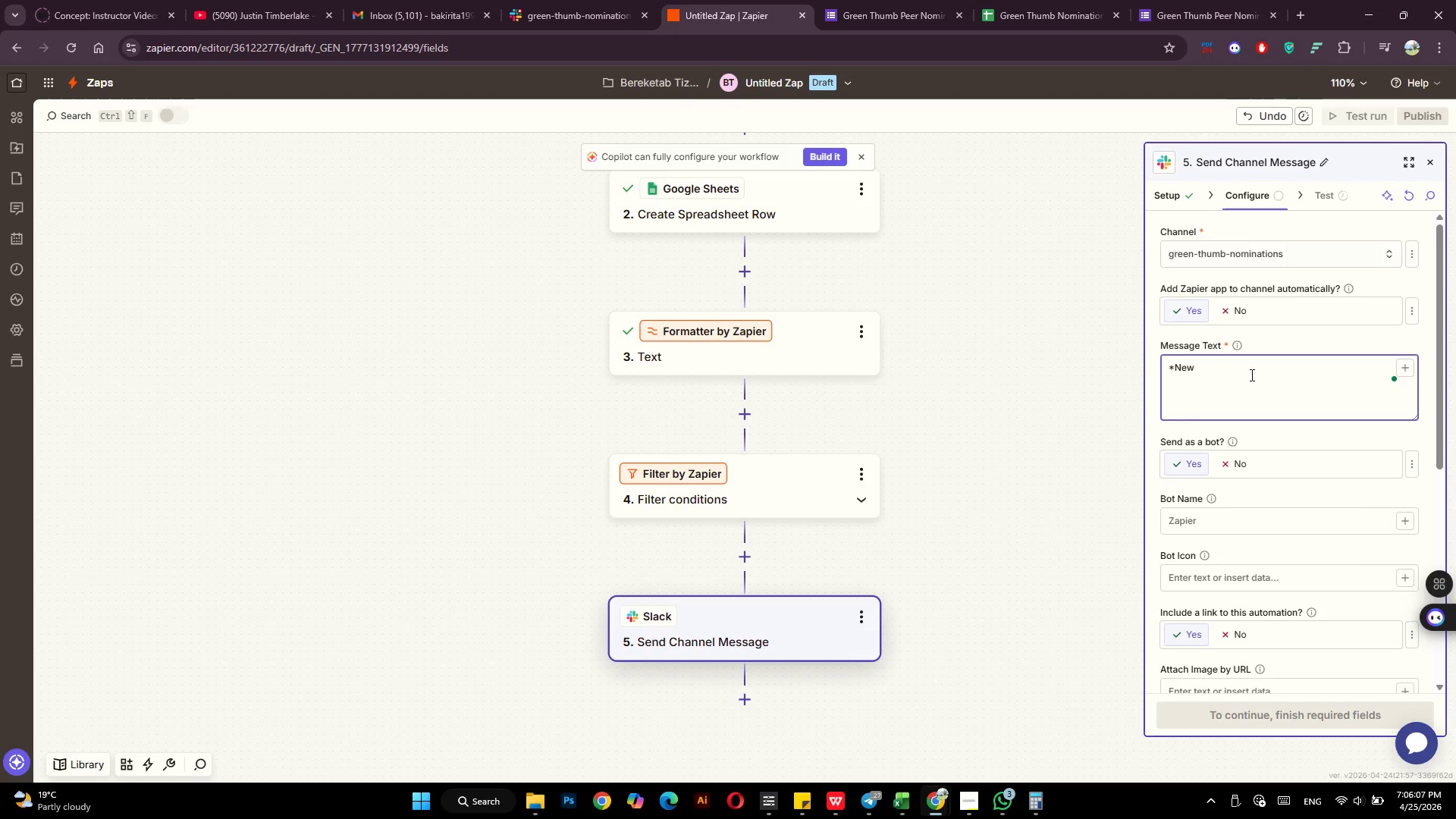 
type( Green Thumb Nomnation*)
 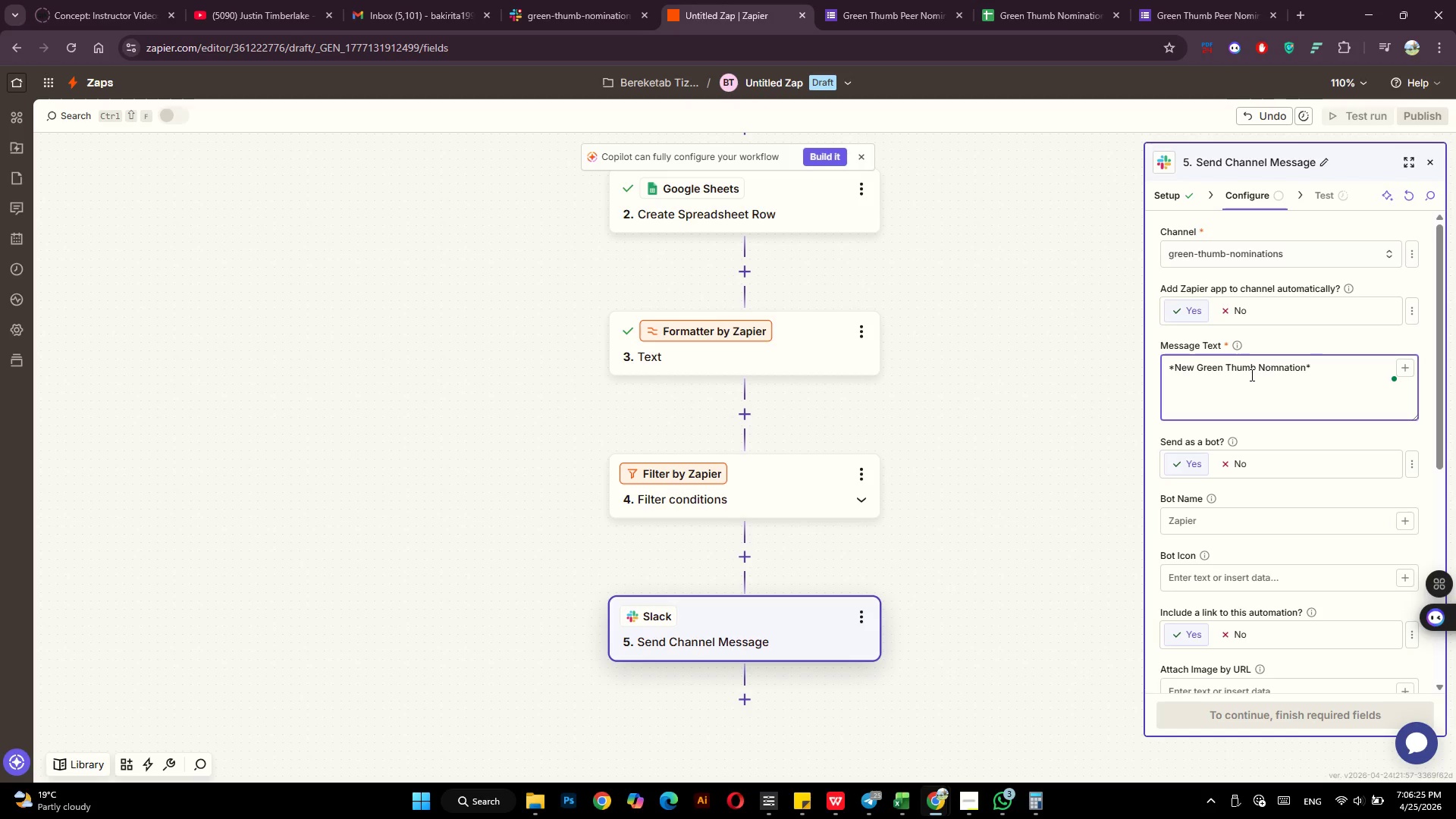 
key(Enter)
 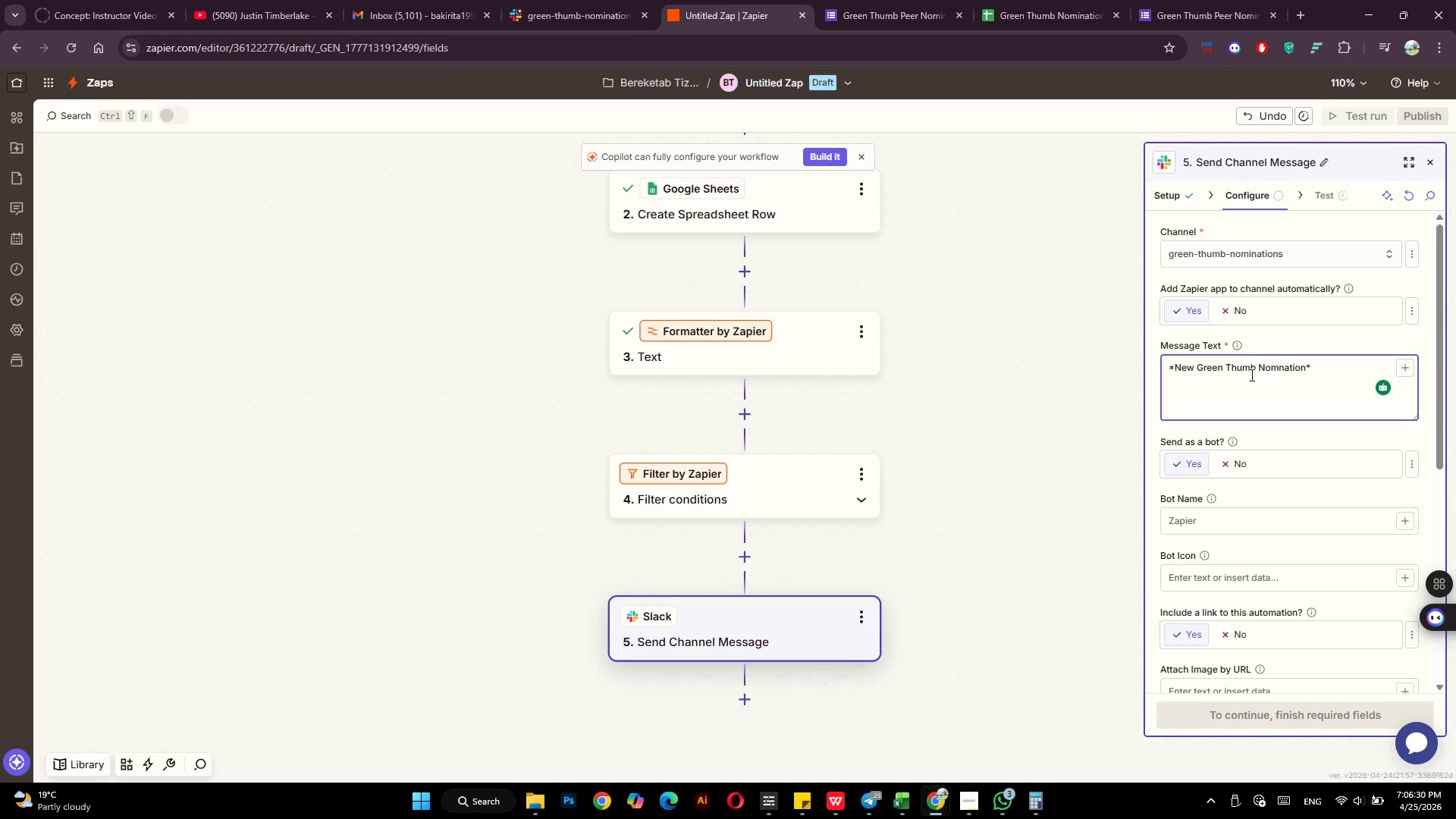 
wait(8.58)
 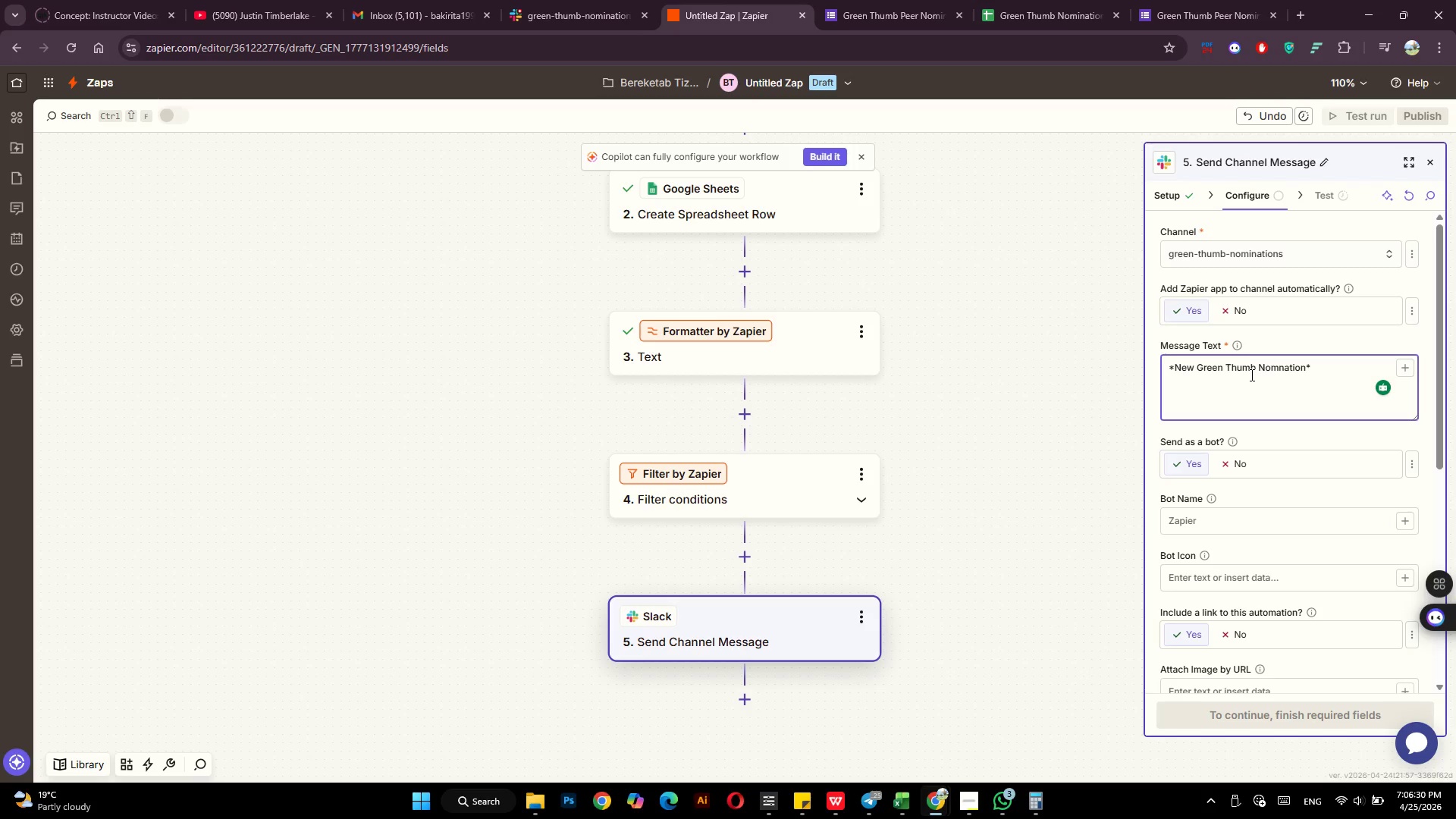 
key(Enter)
 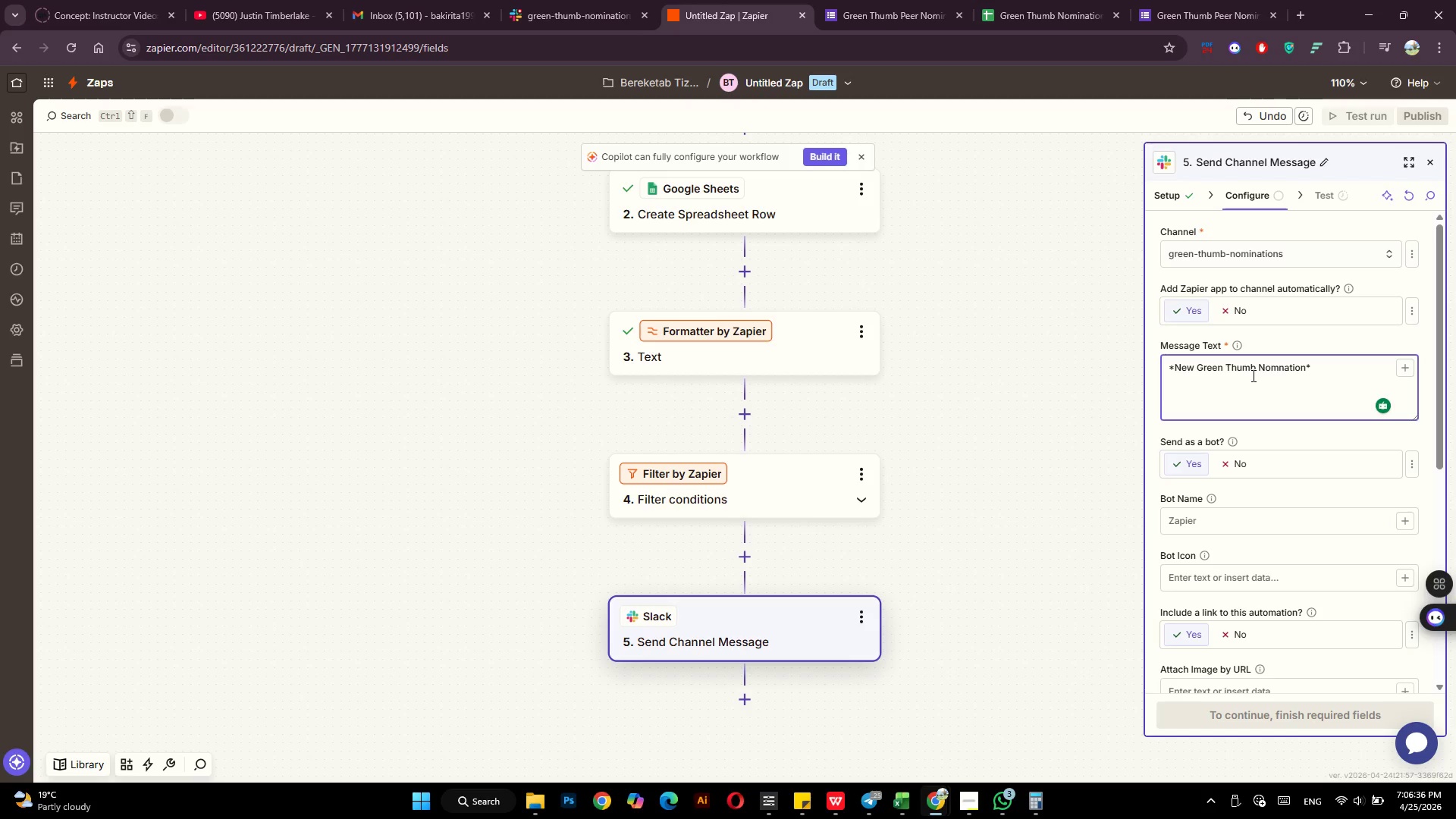 
key(Shift+8)
 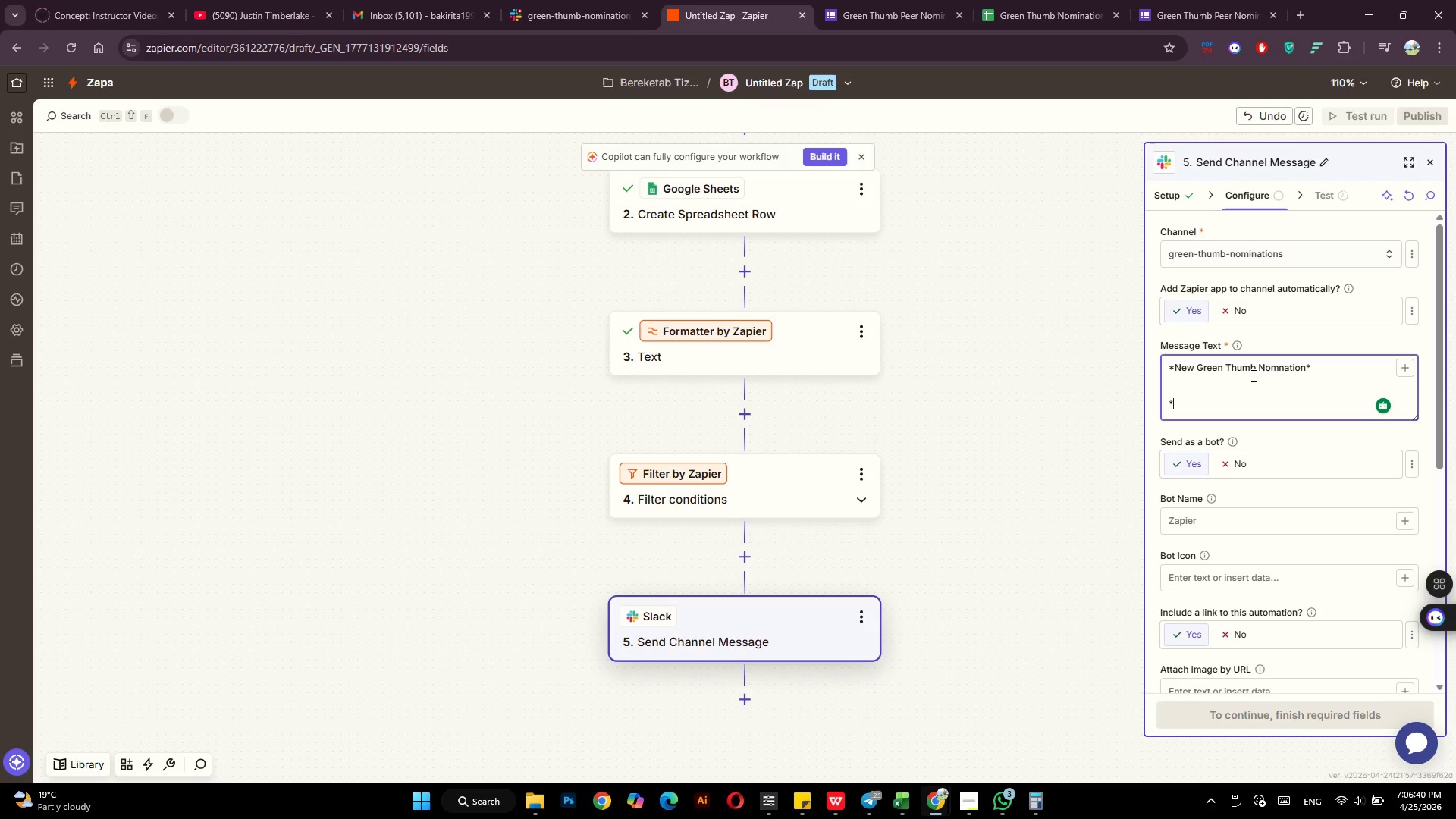 
type(Nominator:*)
 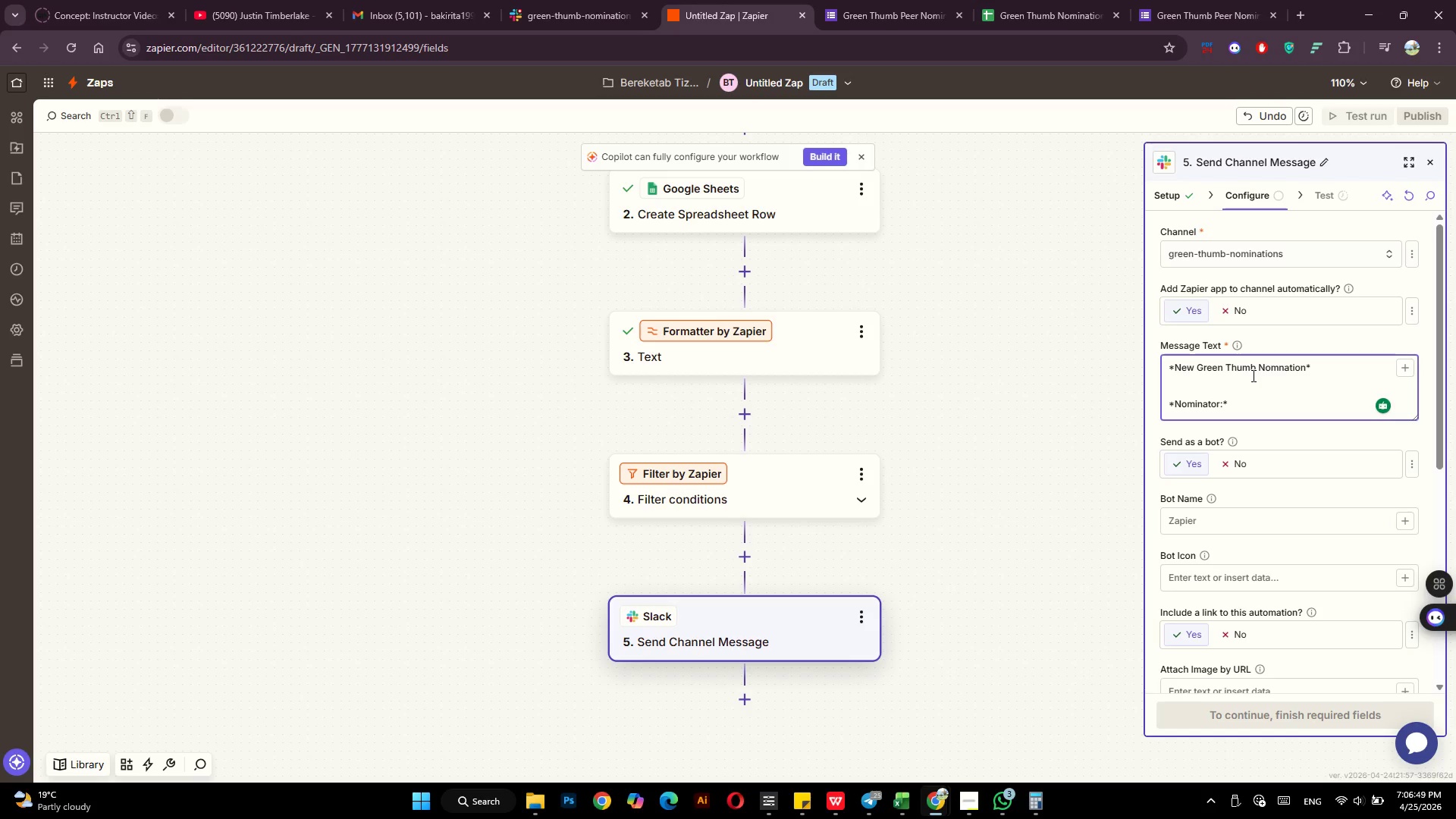 
key(Space)
 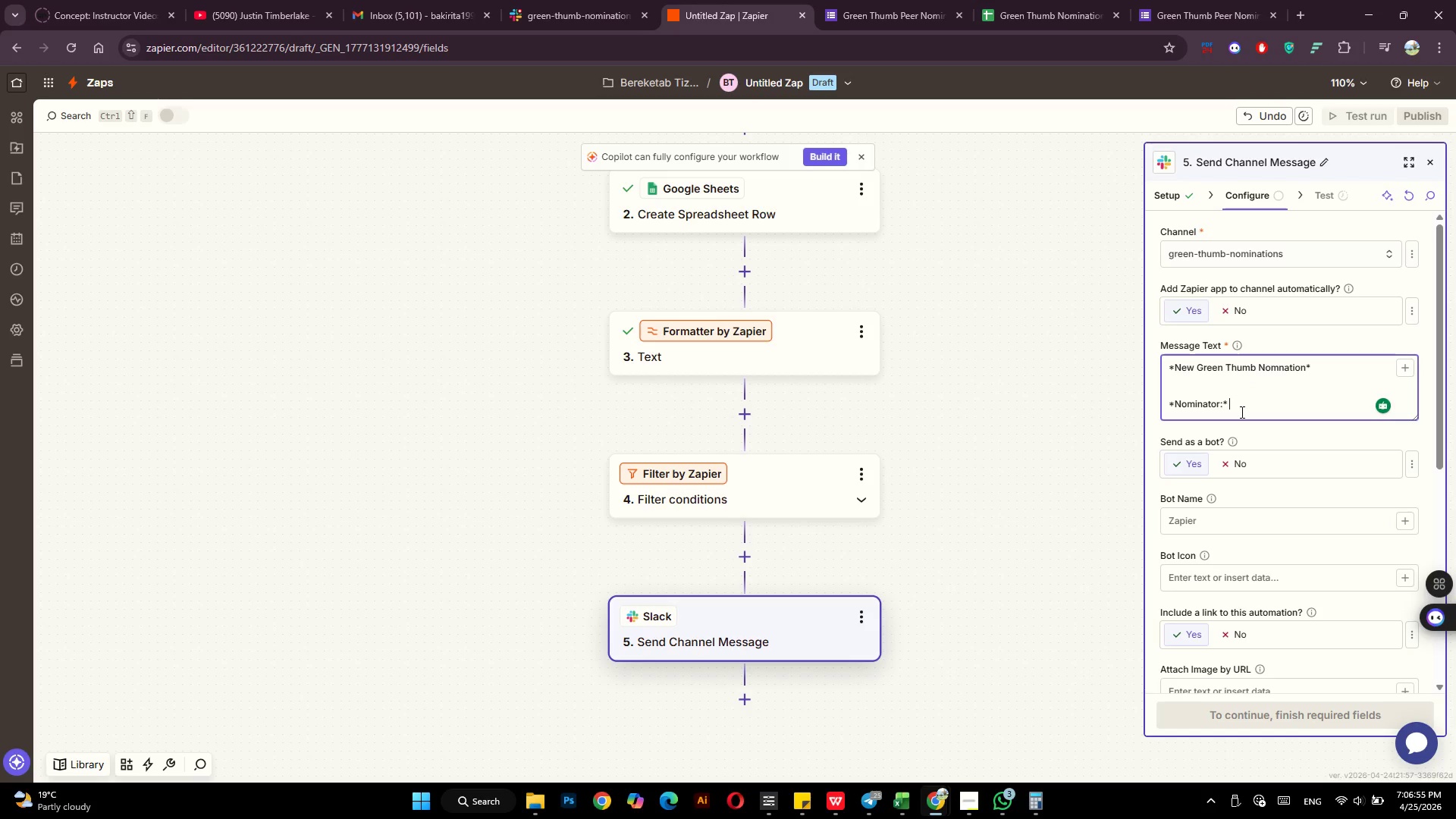 
key(Enter)
 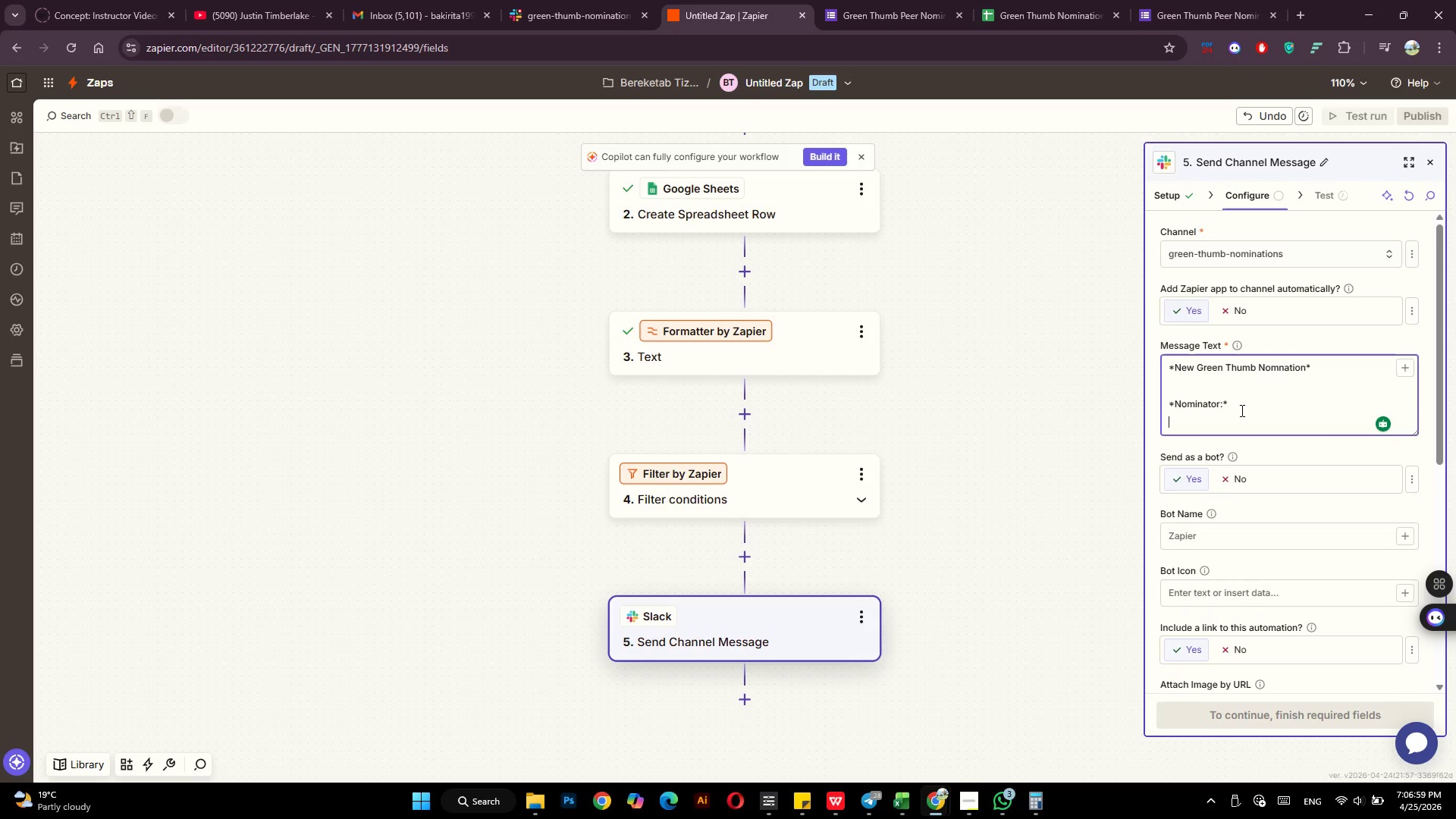 
type(*Nominee:* )
 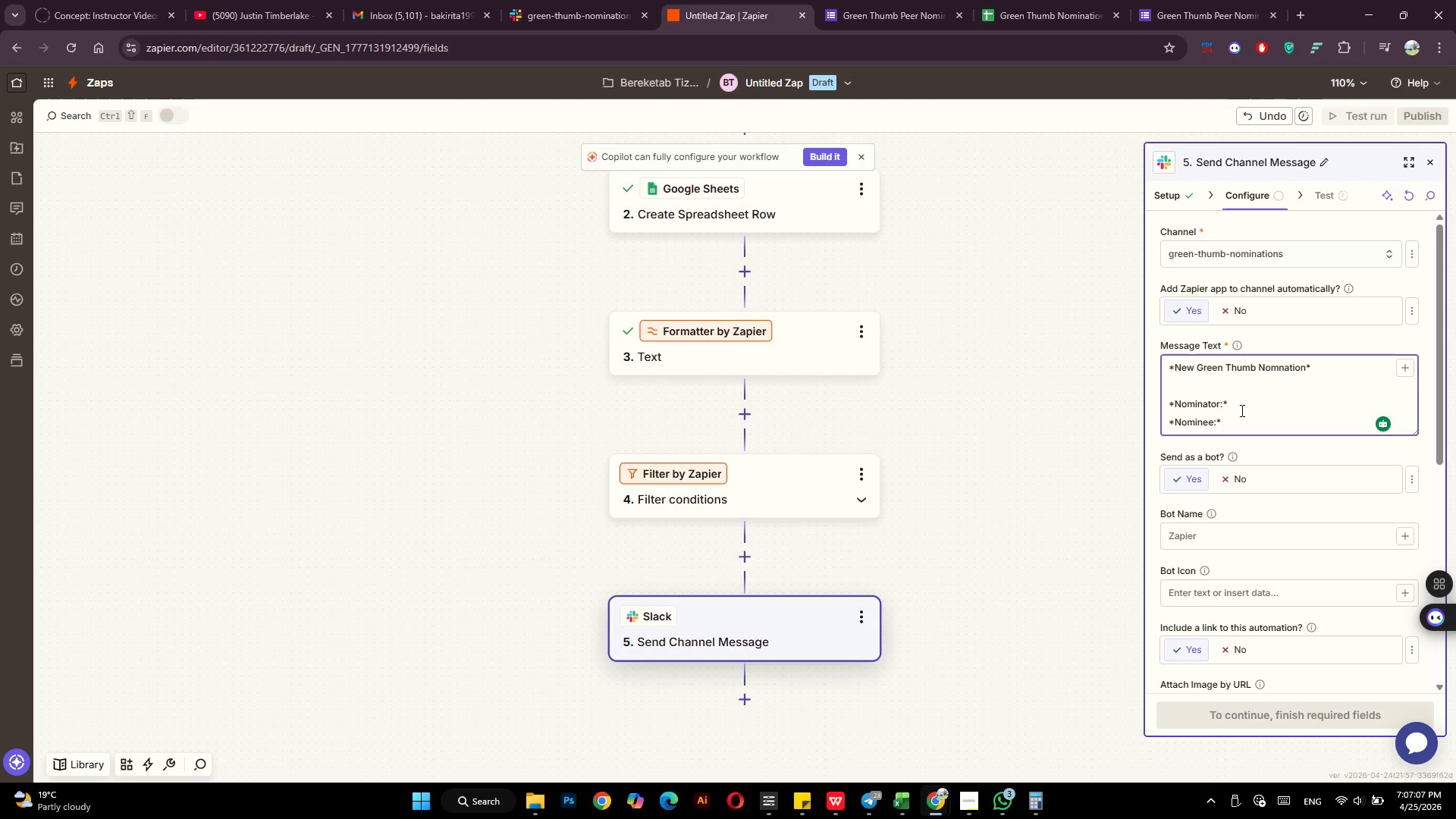 
key(Enter)
 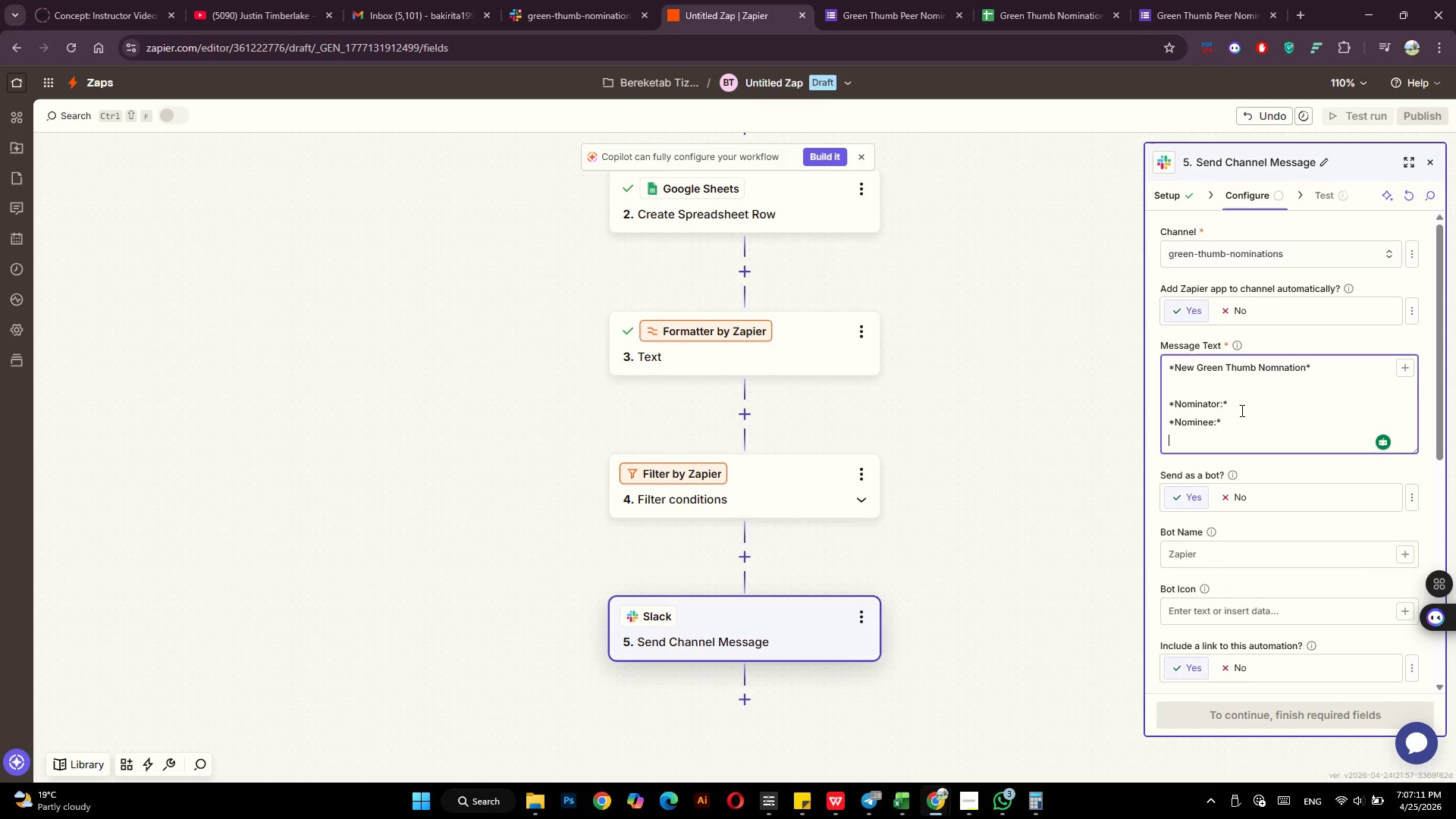 
wait(6.02)
 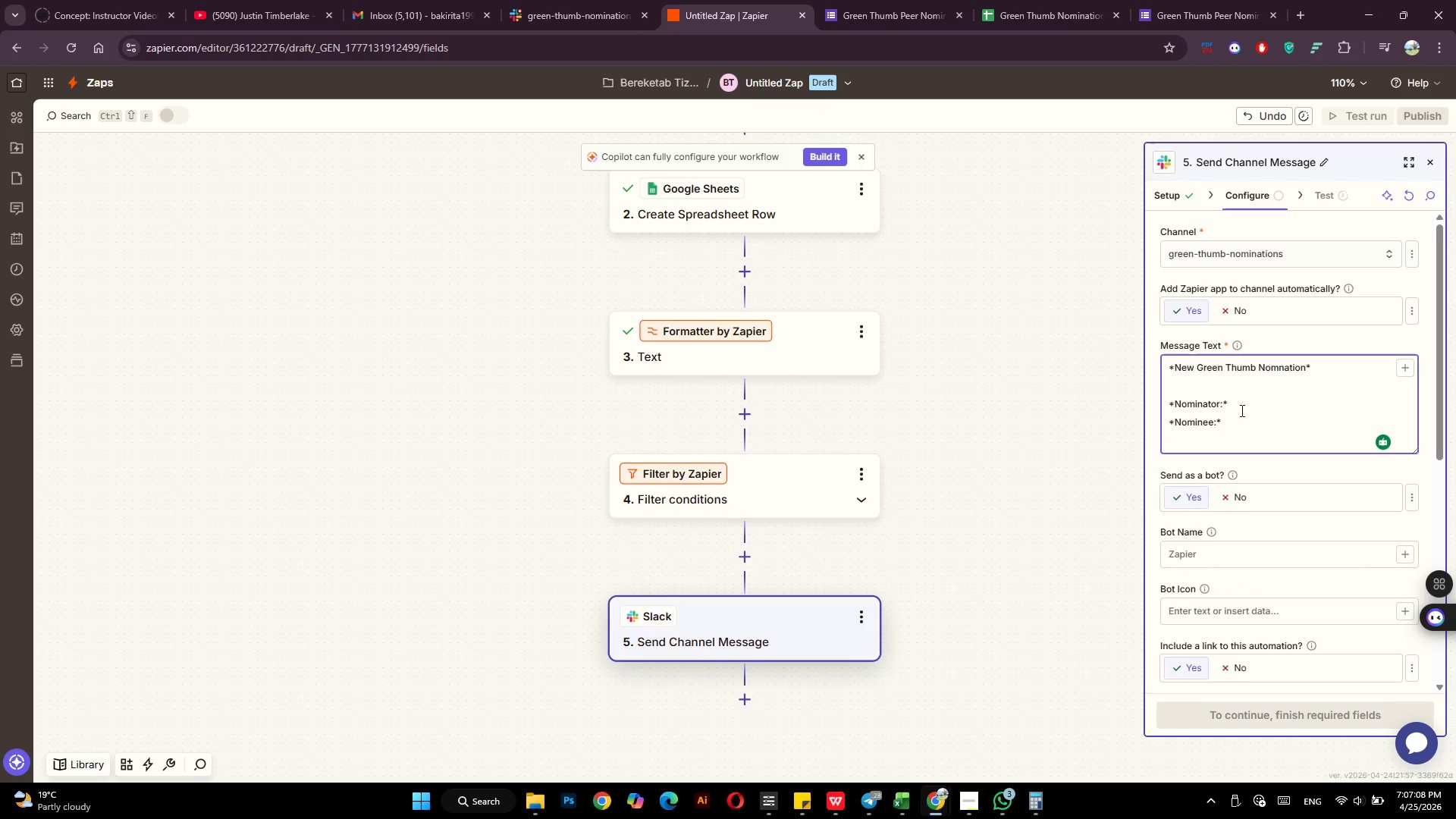 
type(*Department:*n)
key(Backspace)
type( )
 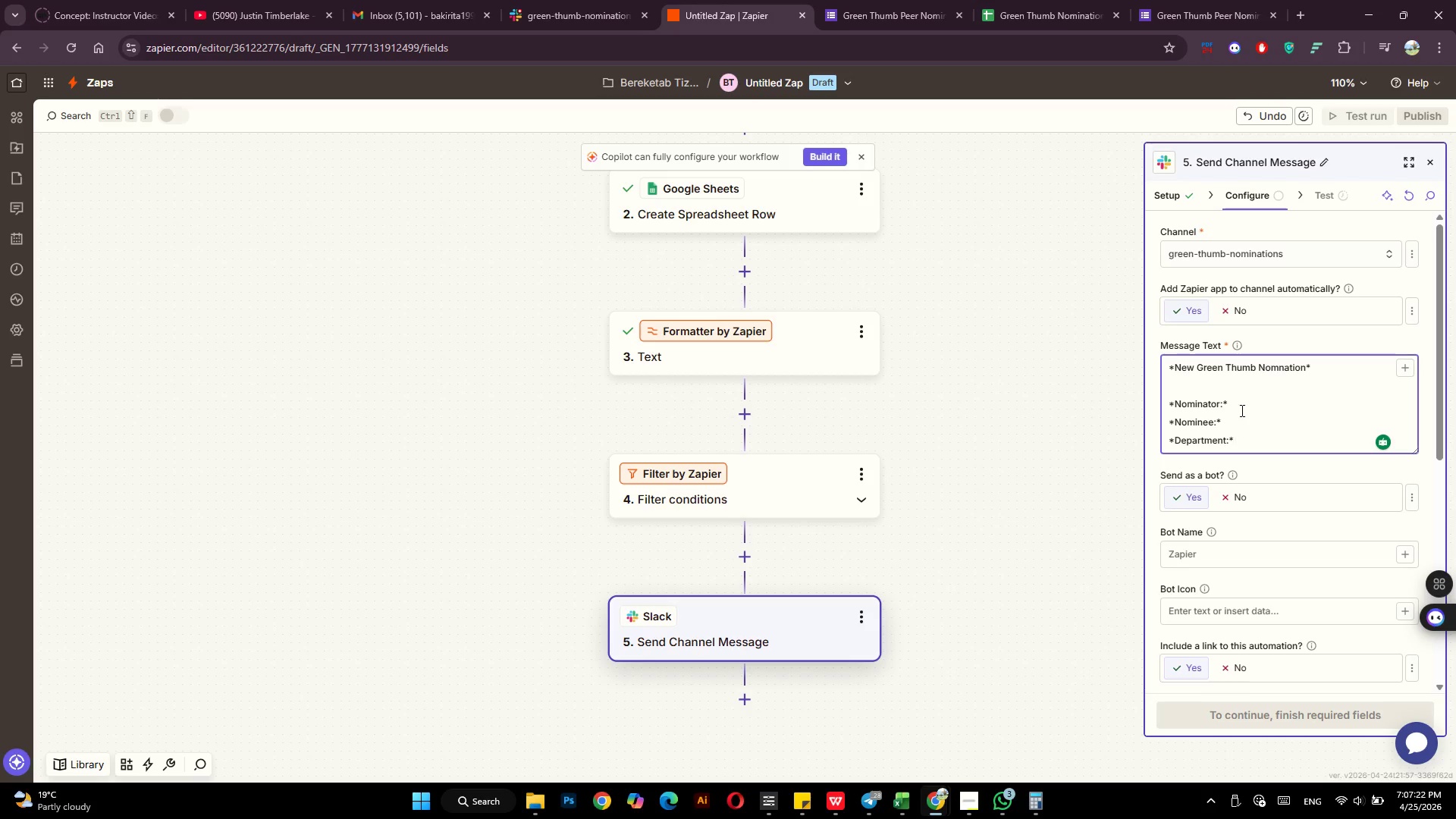 
wait(10.5)
 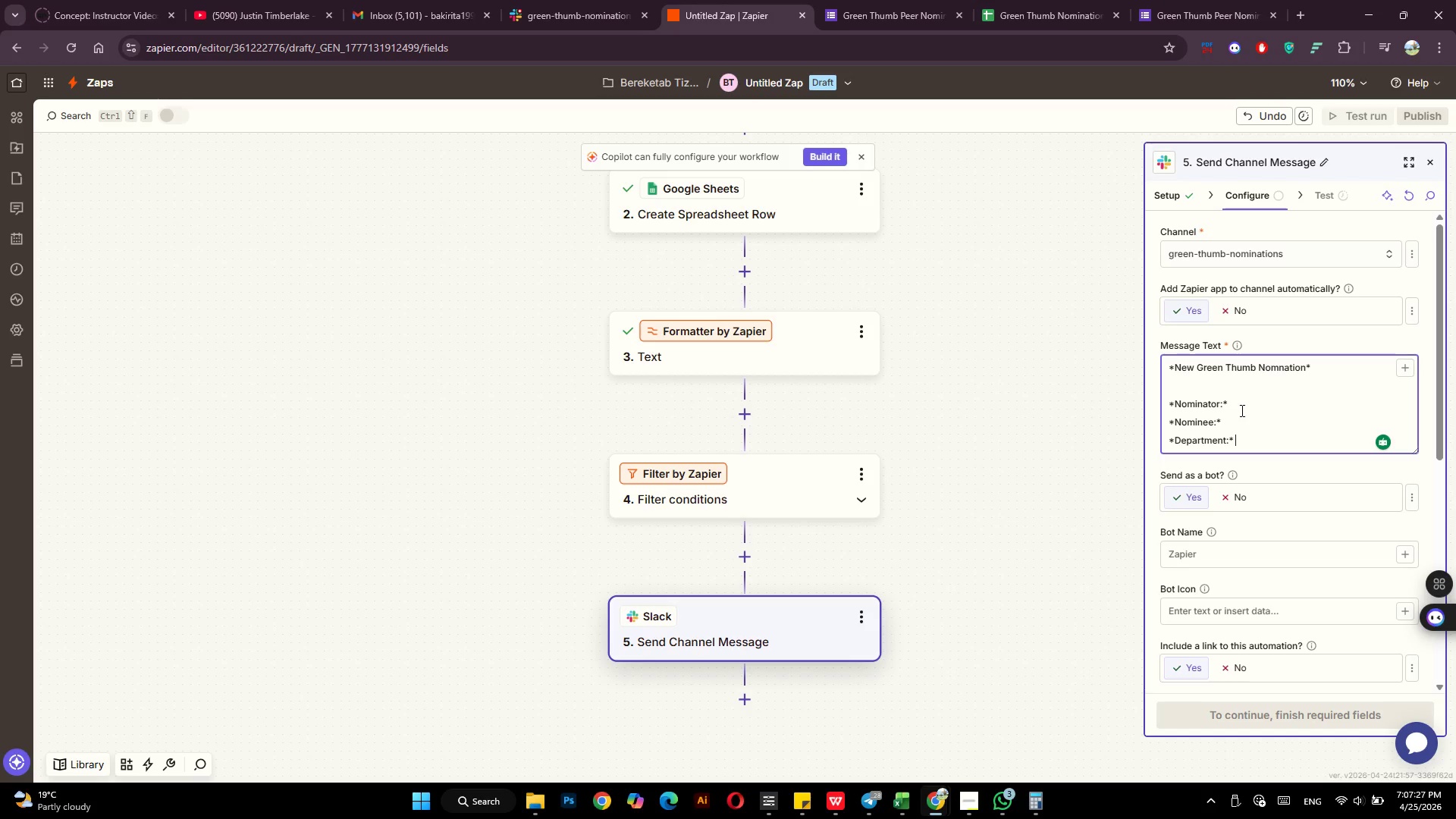 
key(Enter)
 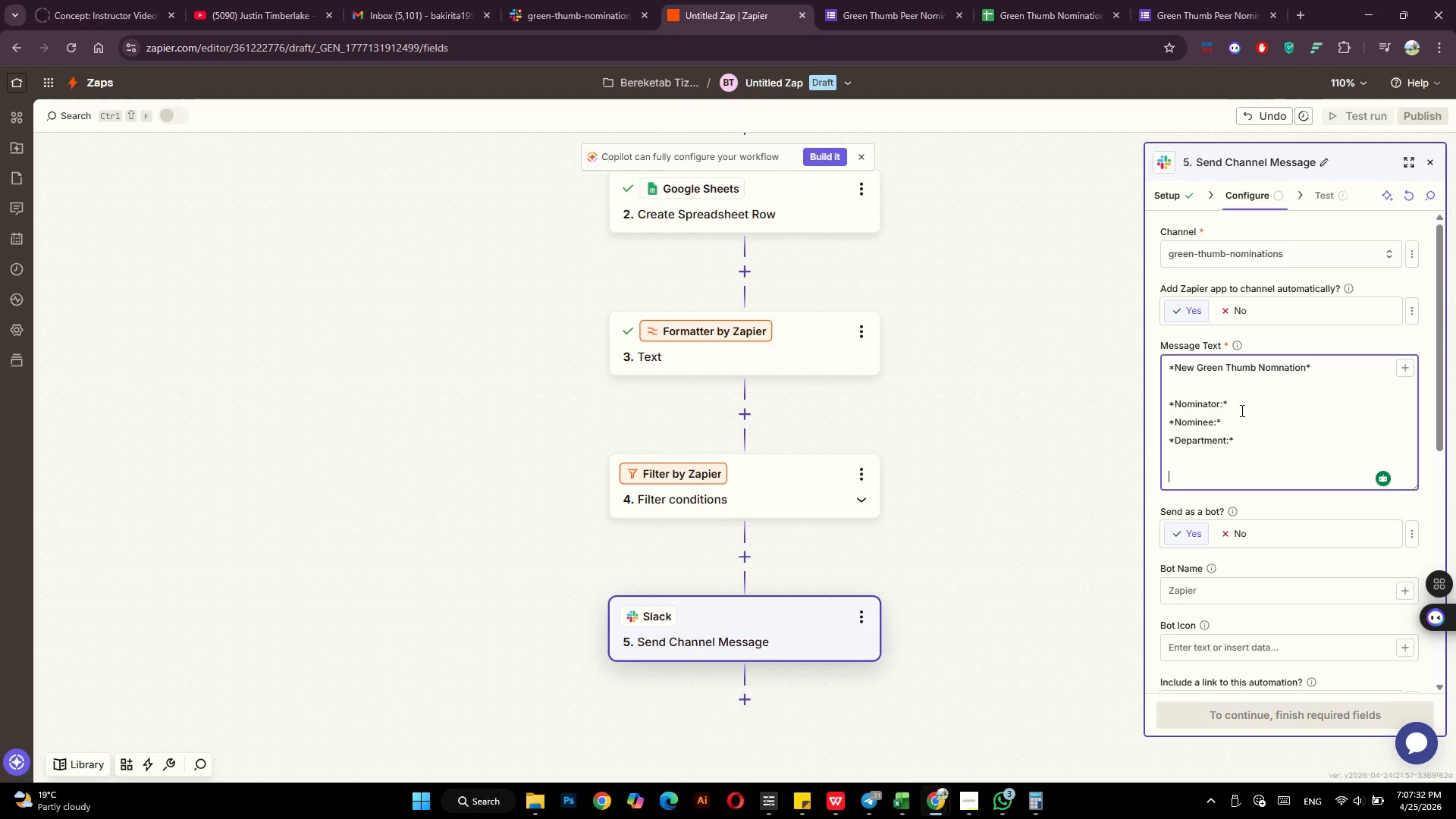 
key(Enter)